 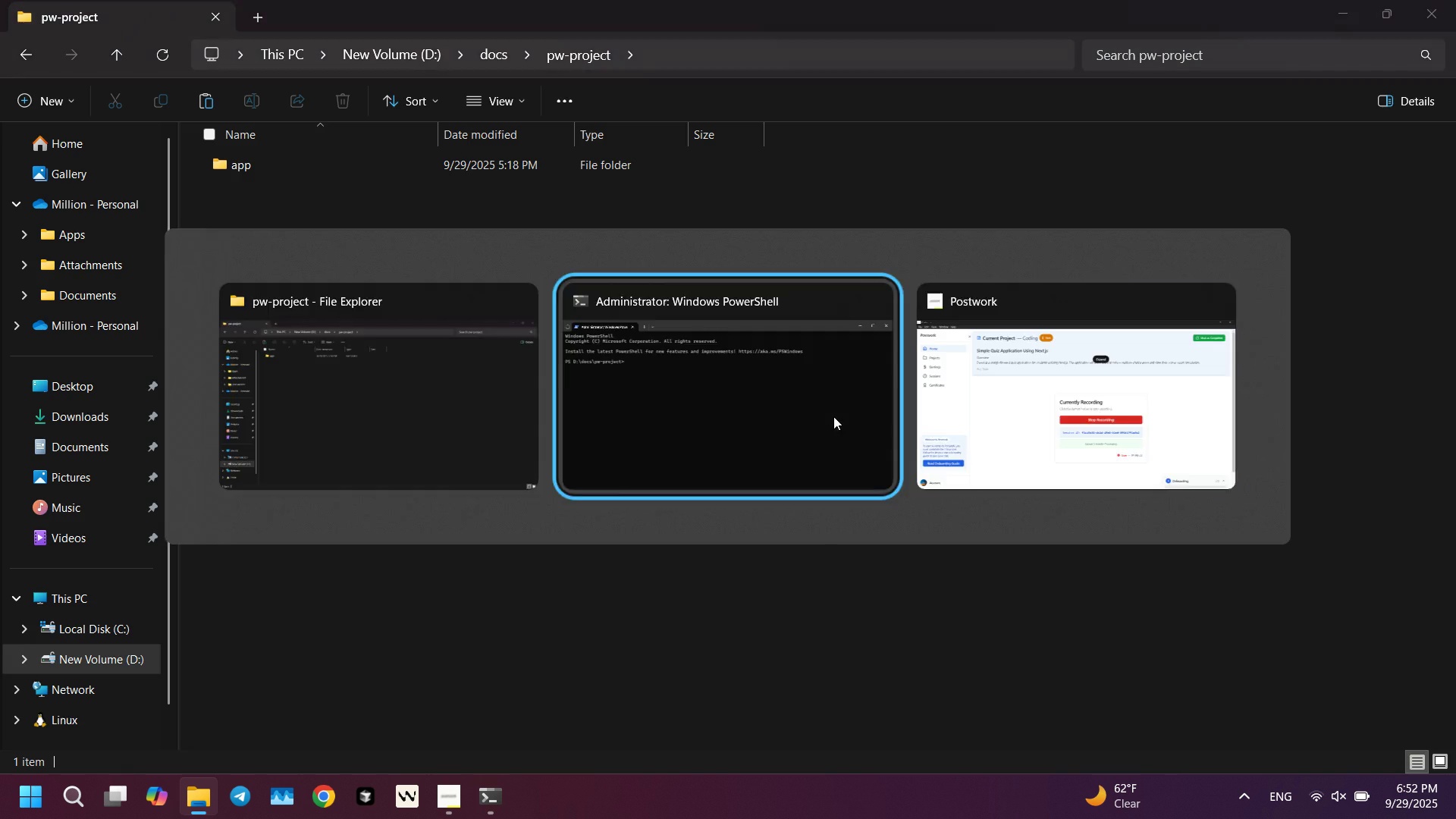 
key(Alt+Tab)
 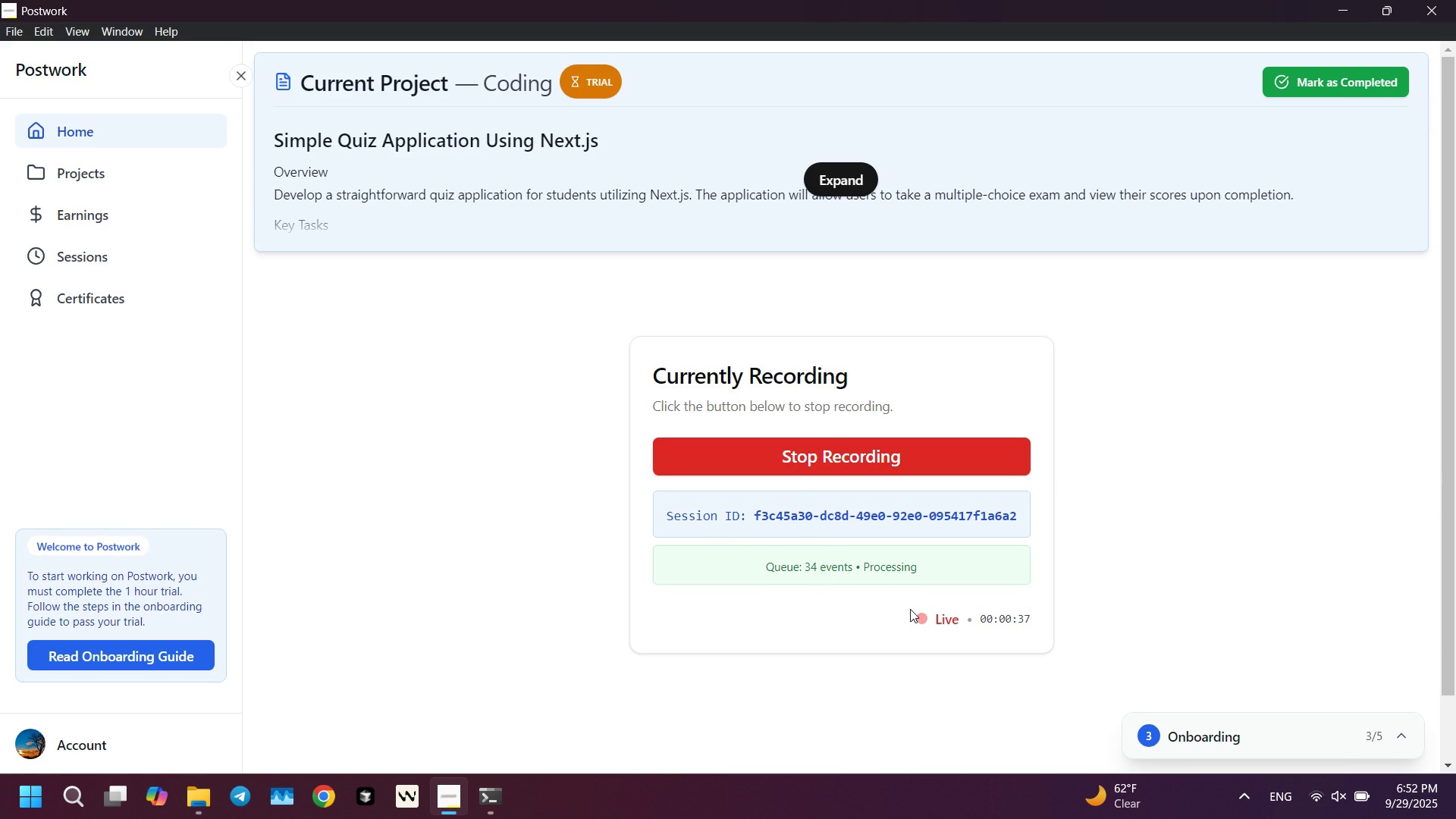 
wait(5.27)
 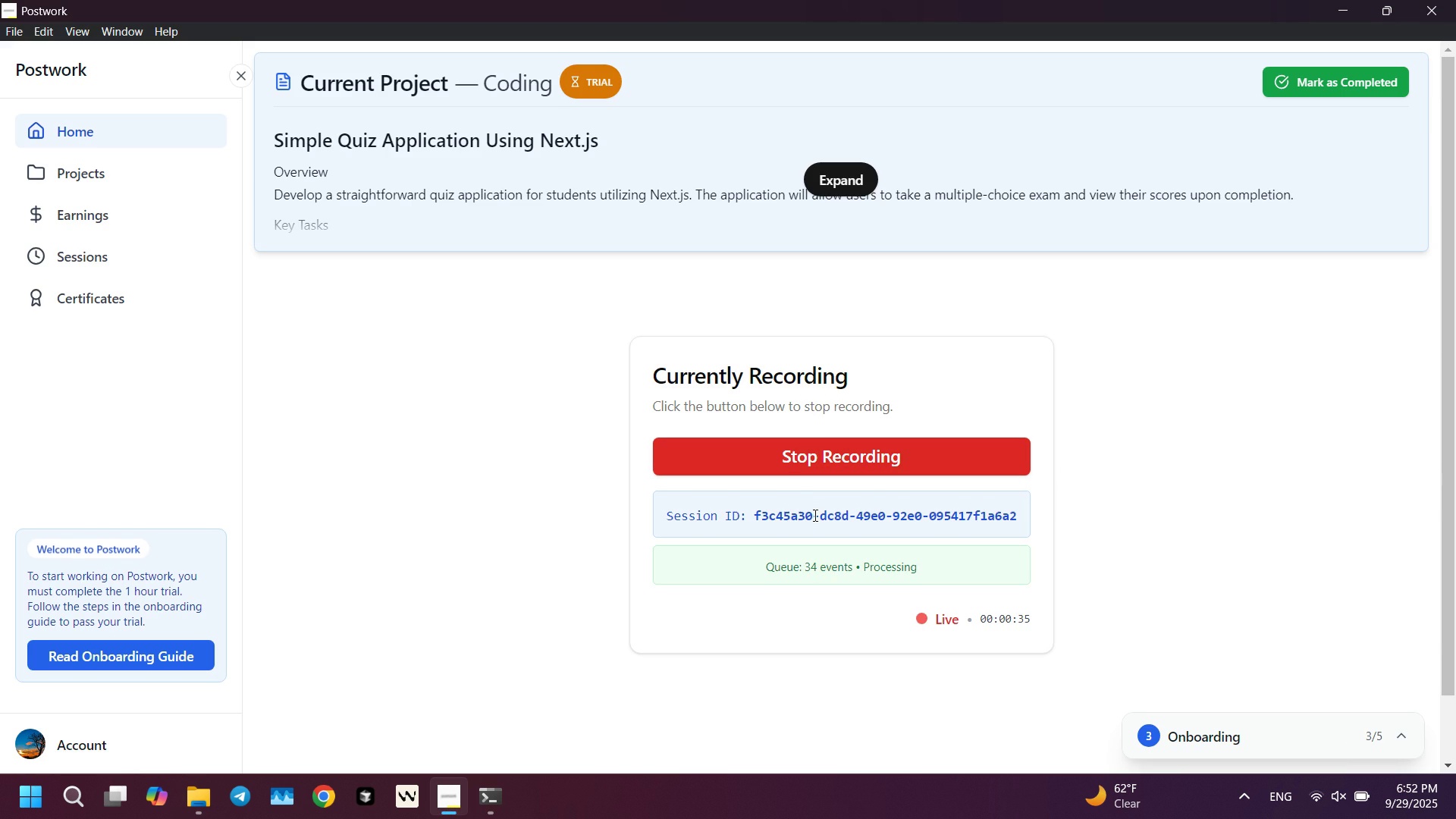 
key(Alt+AltLeft)
 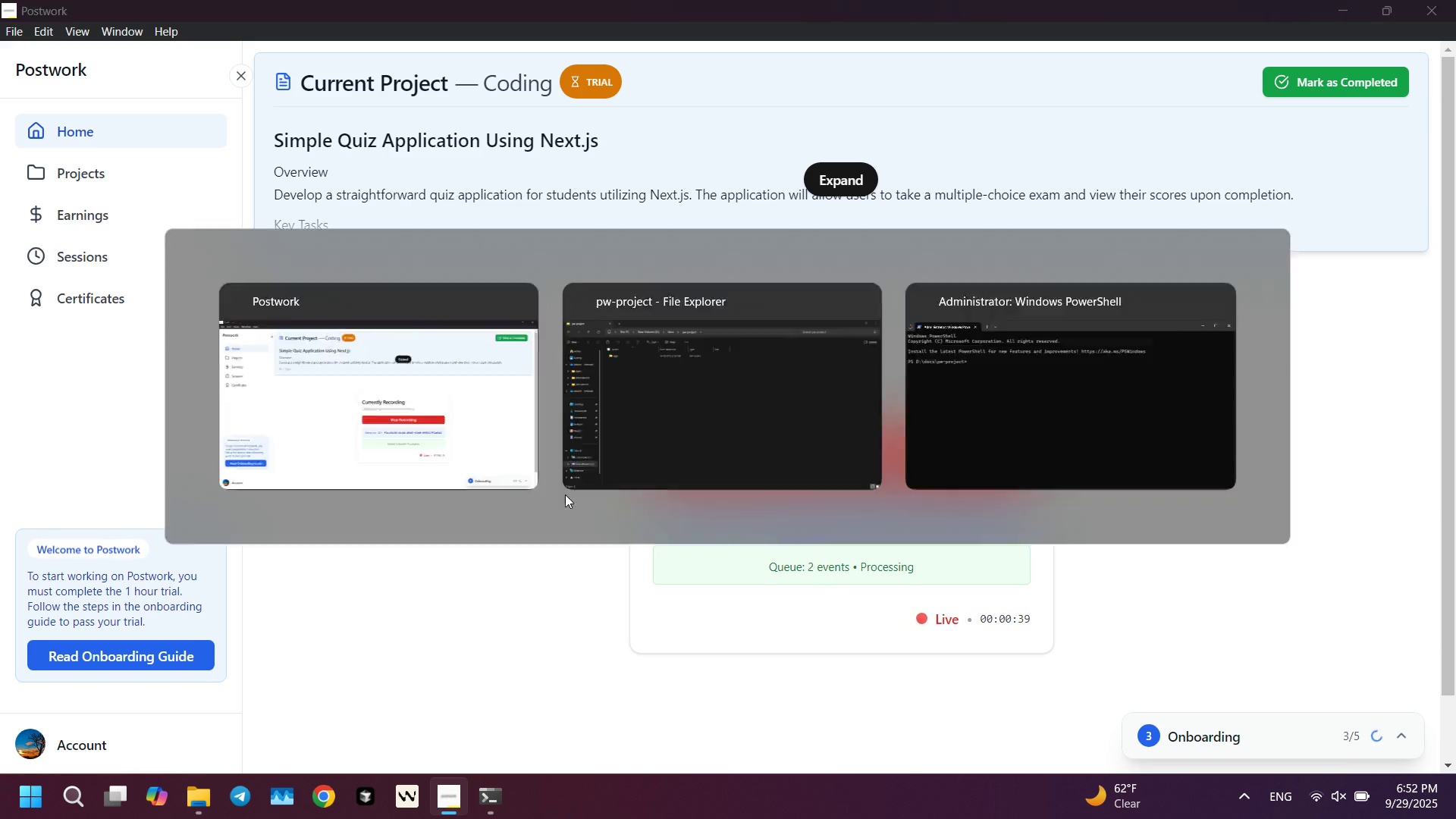 
key(Alt+Tab)
 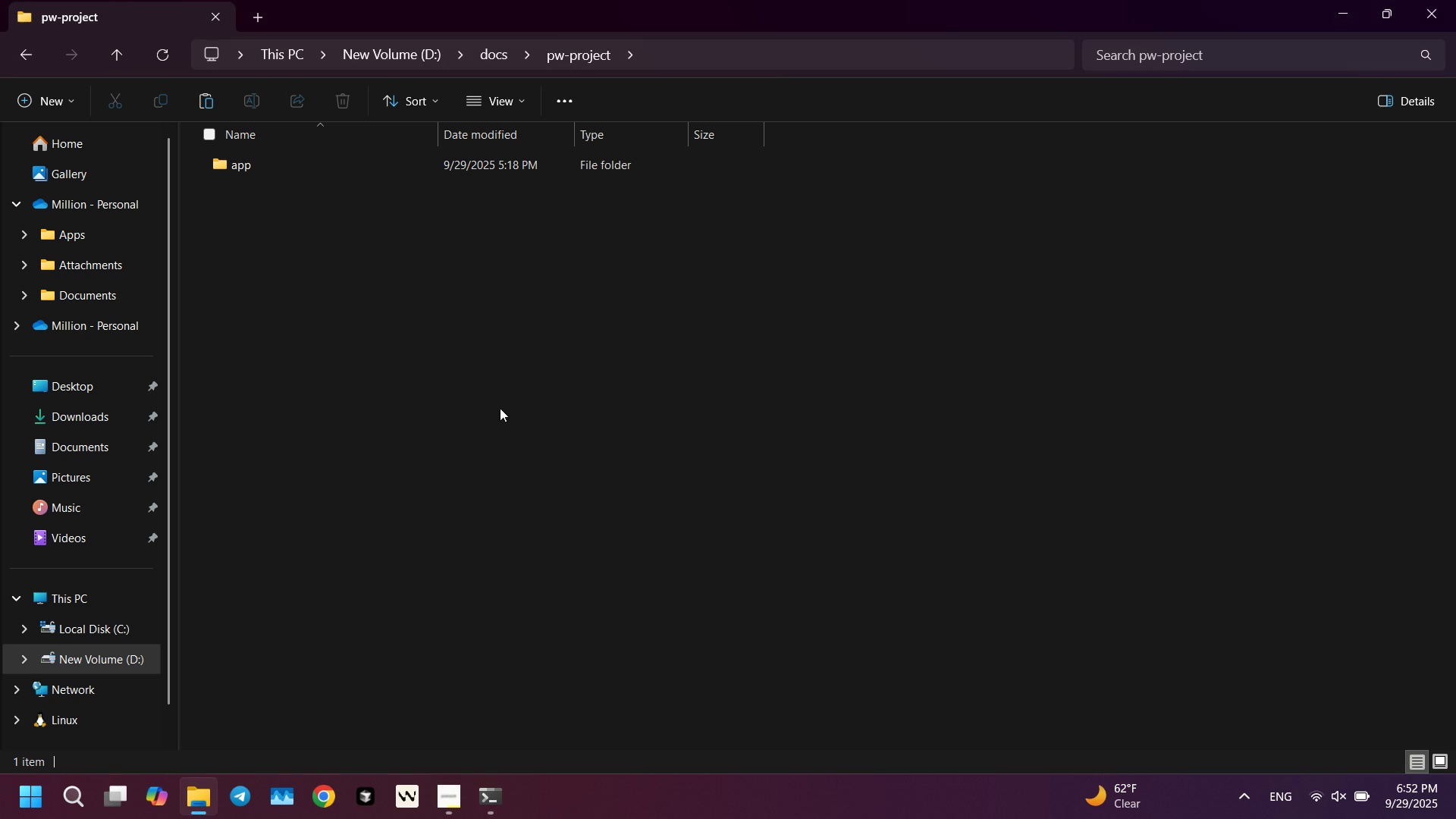 
key(Alt+AltLeft)
 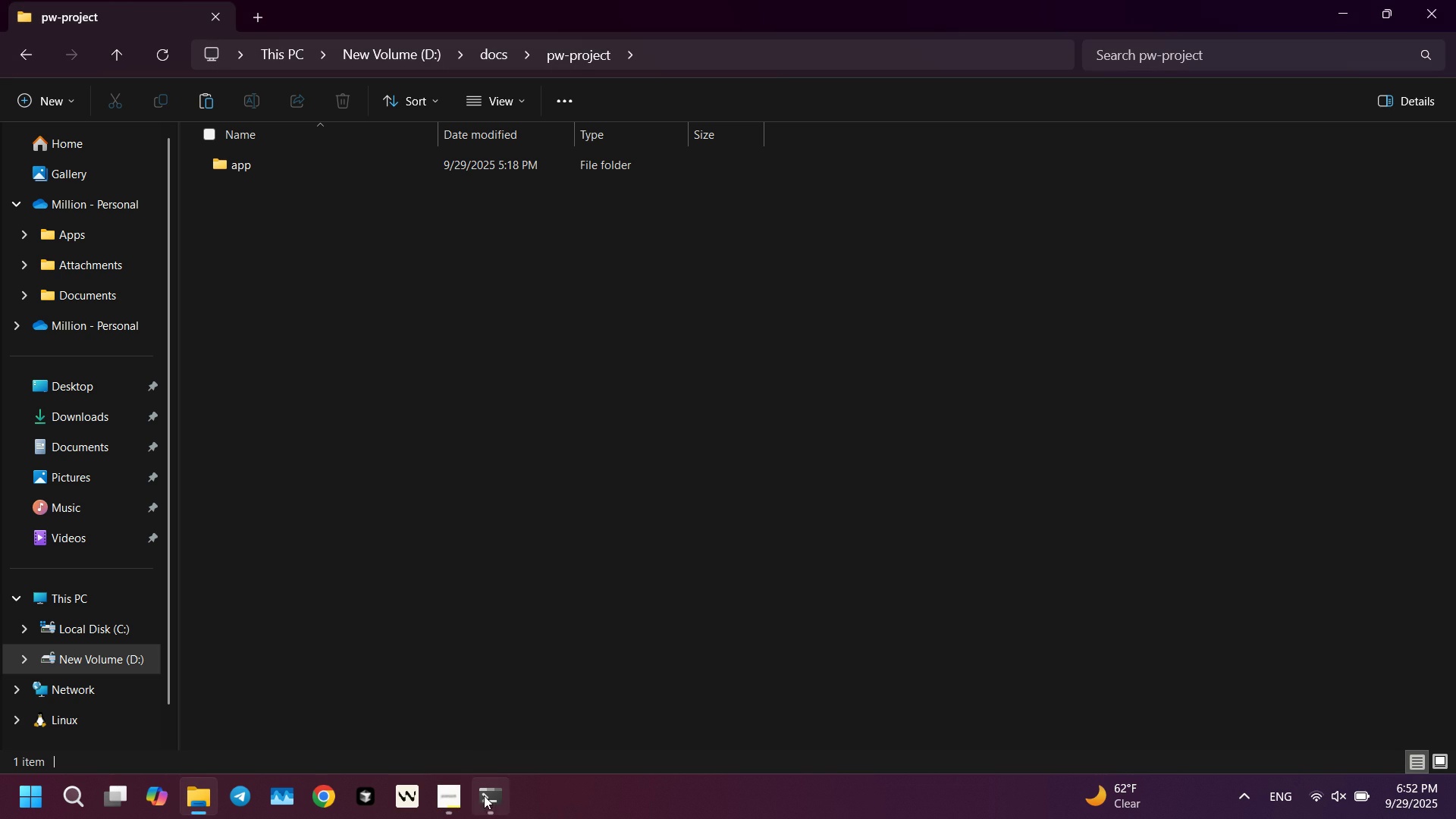 
left_click([484, 799])
 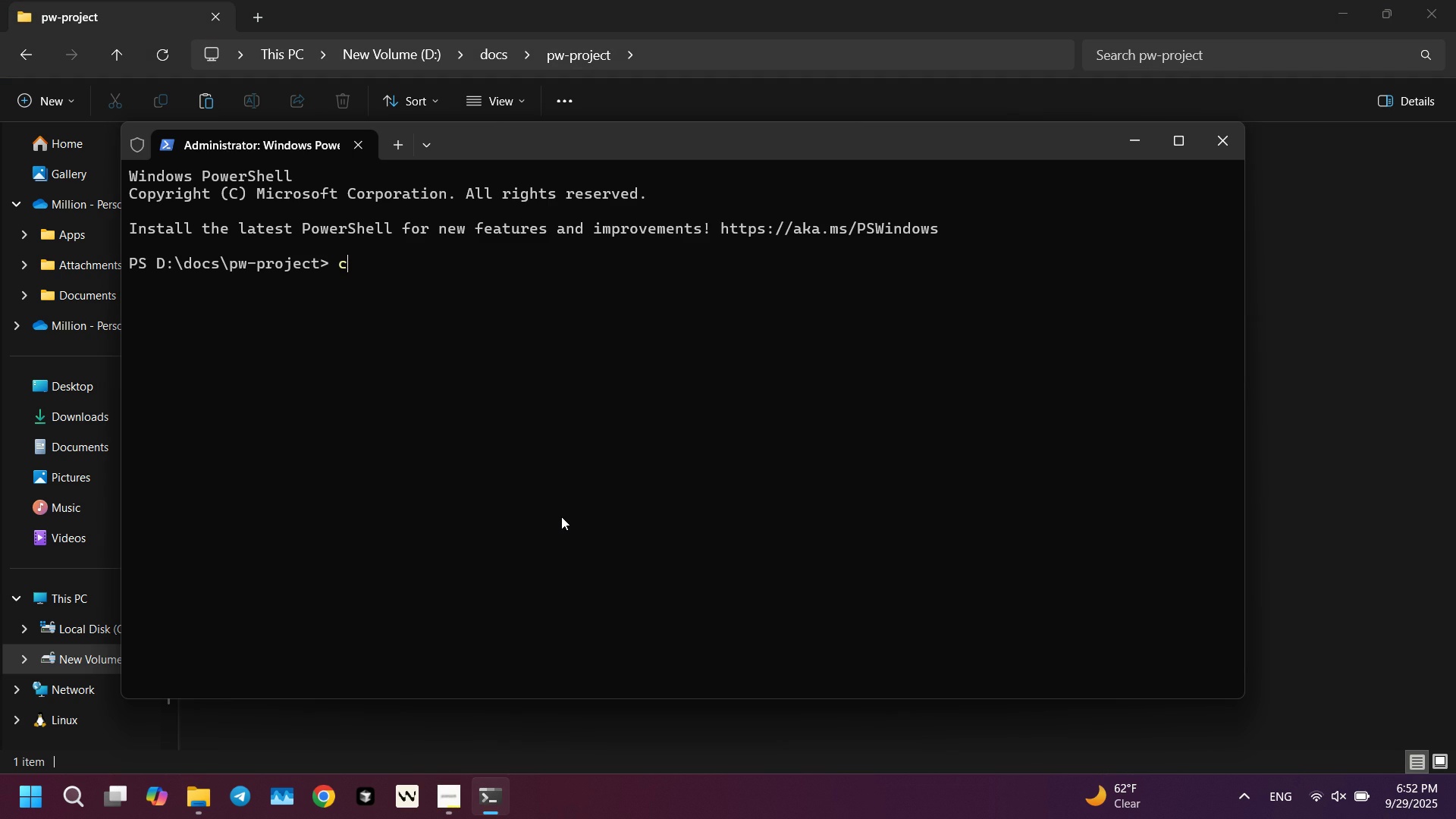 
type(cls)
 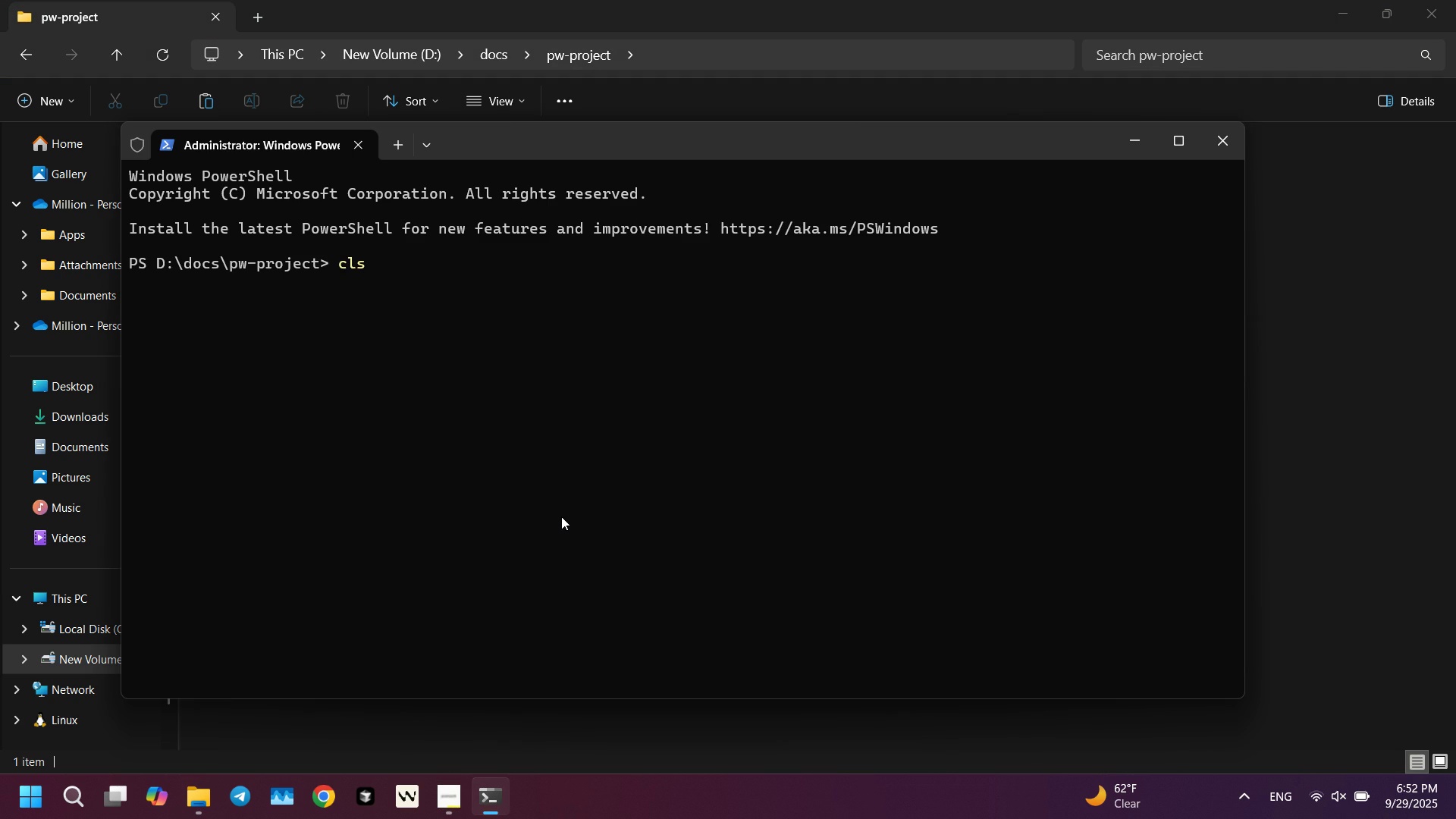 
key(Enter)
 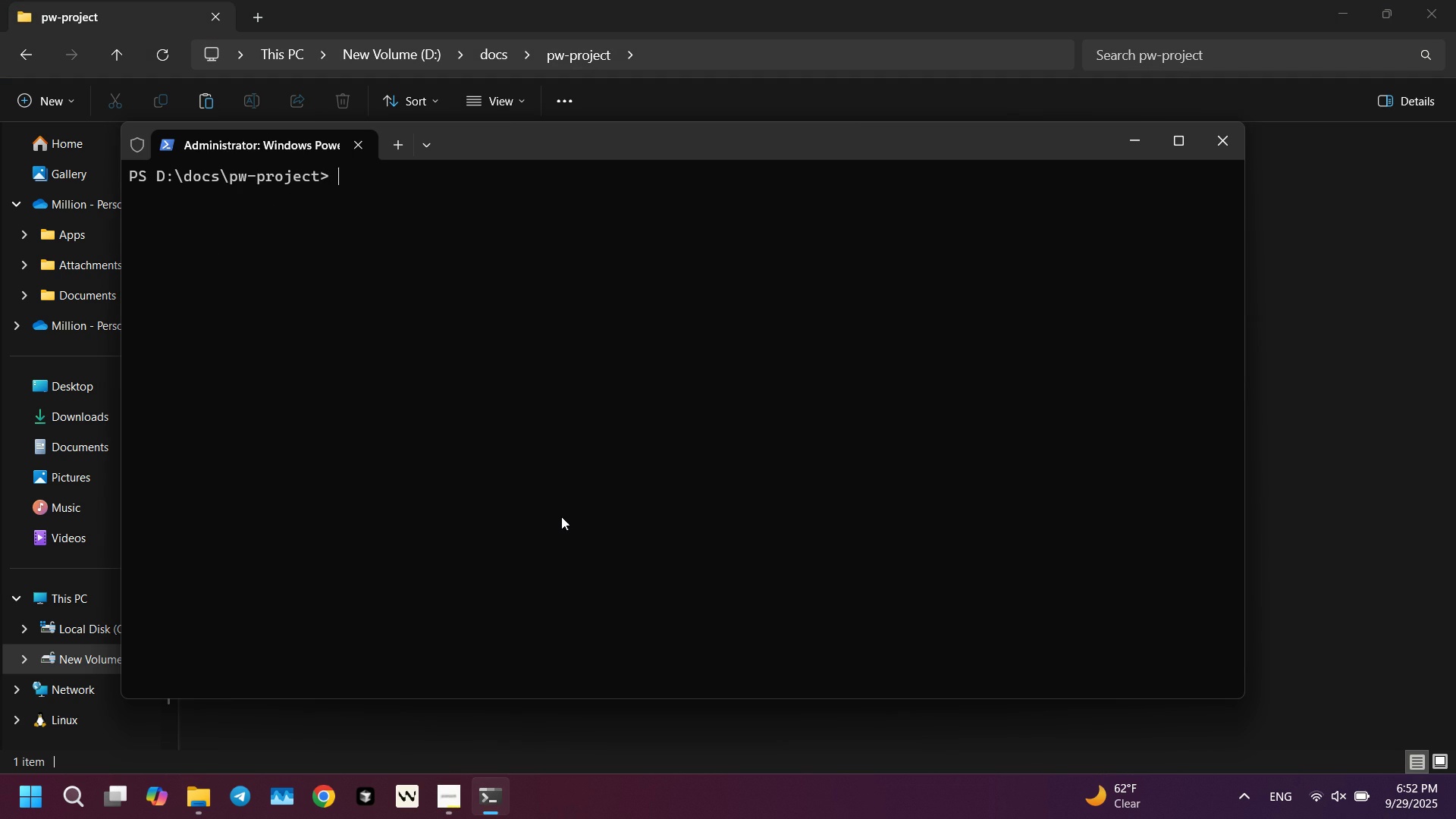 
type(n)
key(Backspace)
type(npx create-re)
key(Backspace)
key(Backspace)
type(next-app@latet)
key(Backspace)
type(st quiz app)
key(Backspace)
key(Backspace)
key(Backspace)
key(Backspace)
type(-app)
 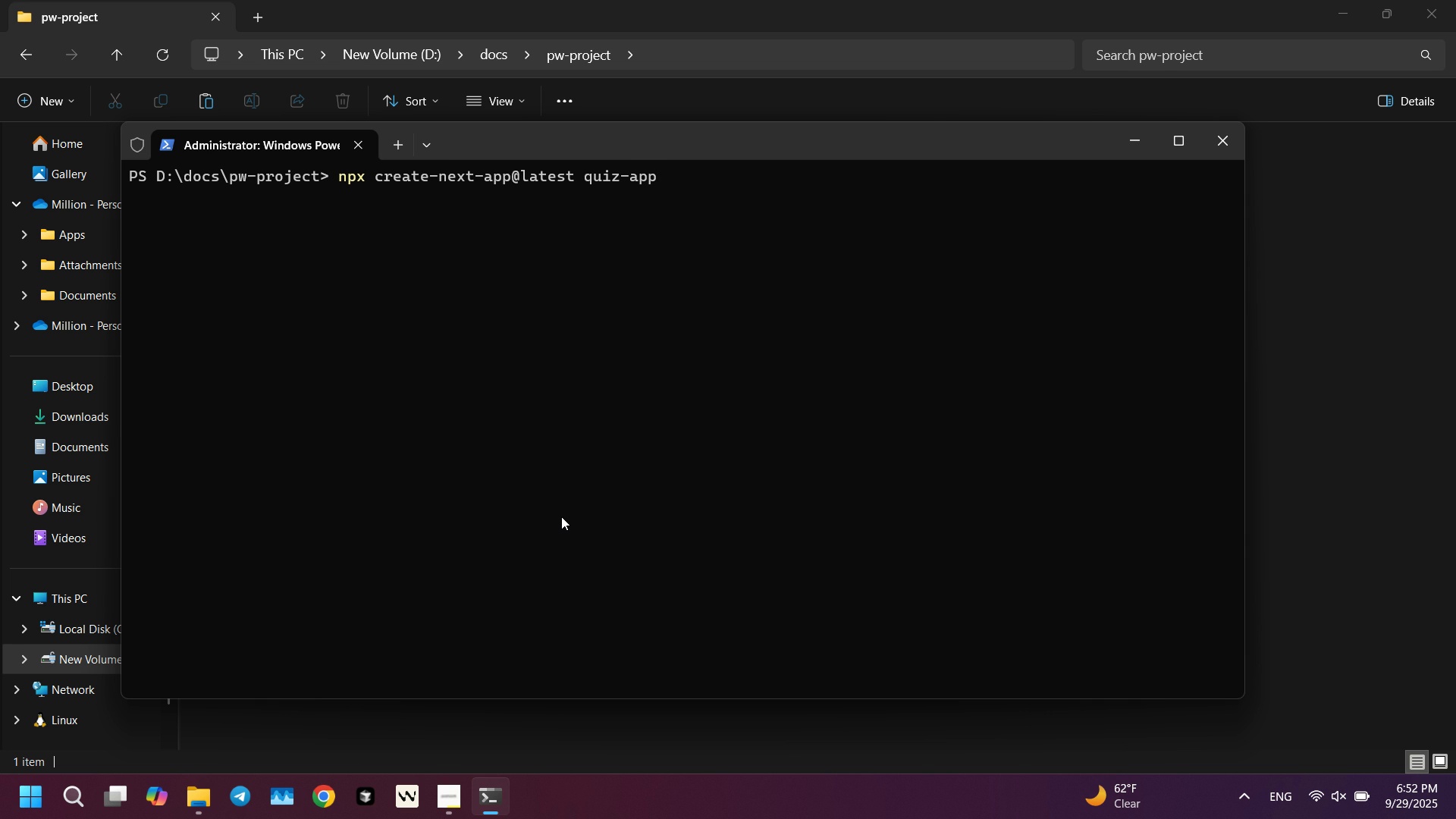 
wait(10.7)
 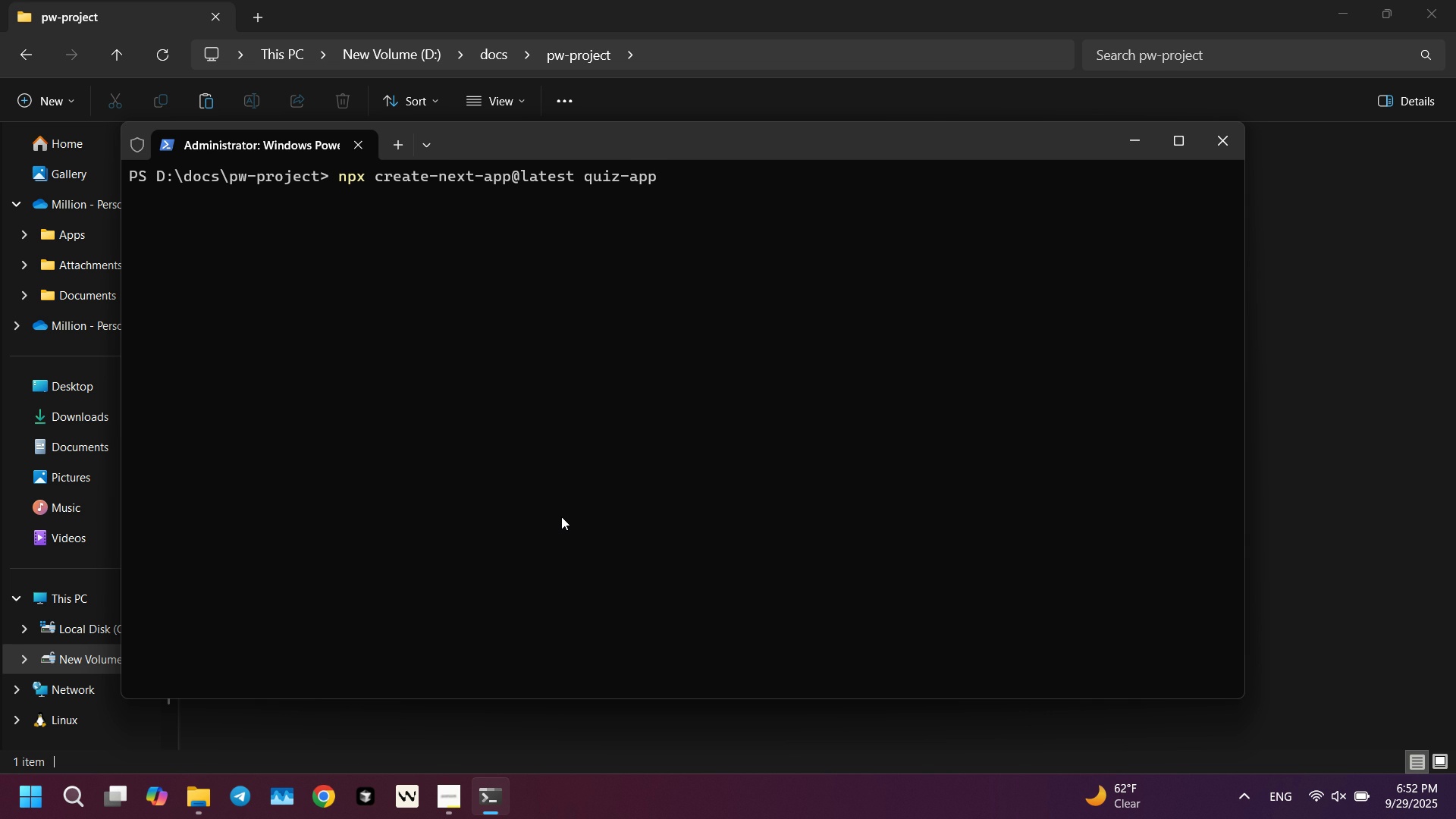 
key(Space)
 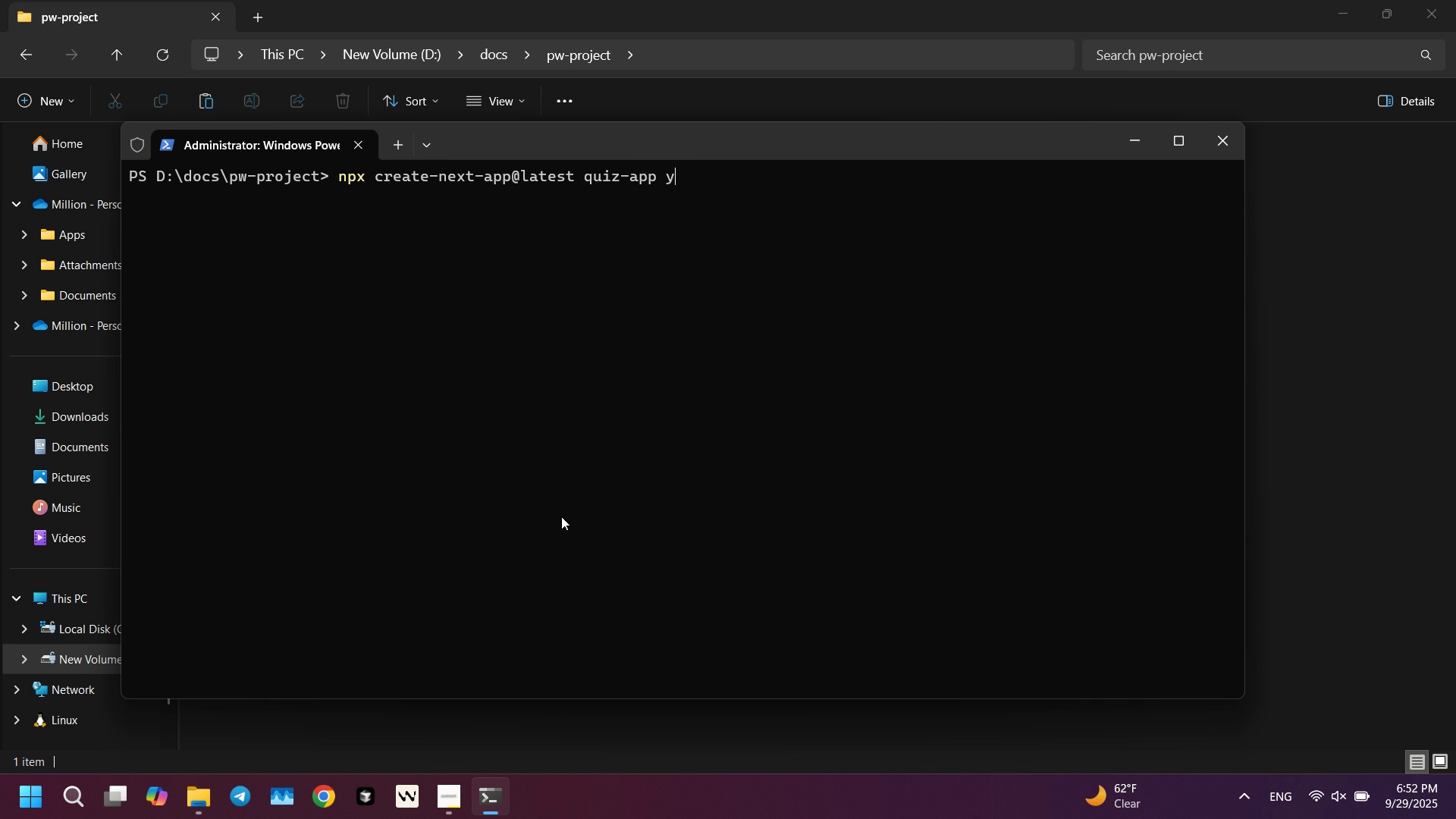 
key(Y)
 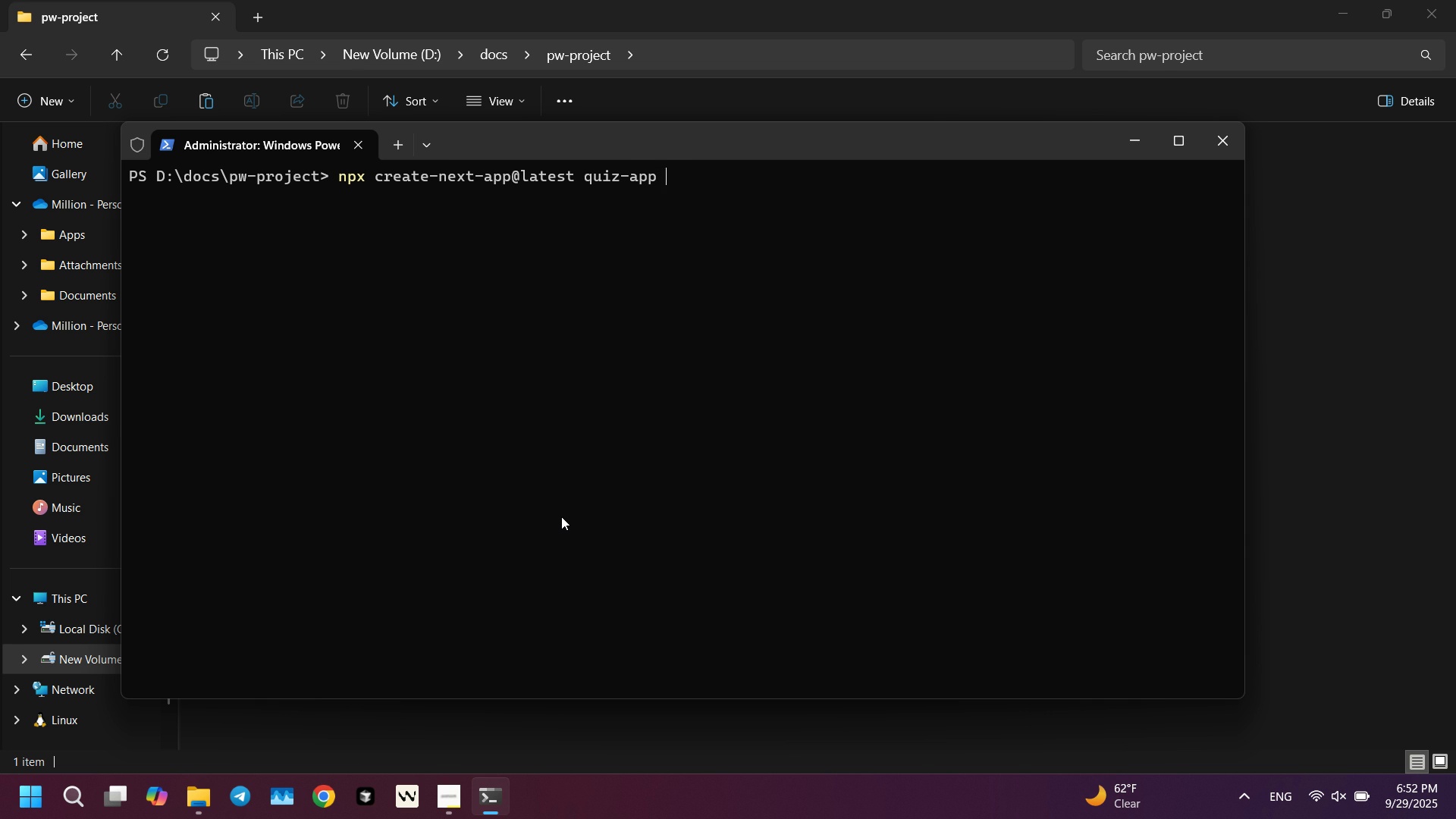 
key(Backspace)
 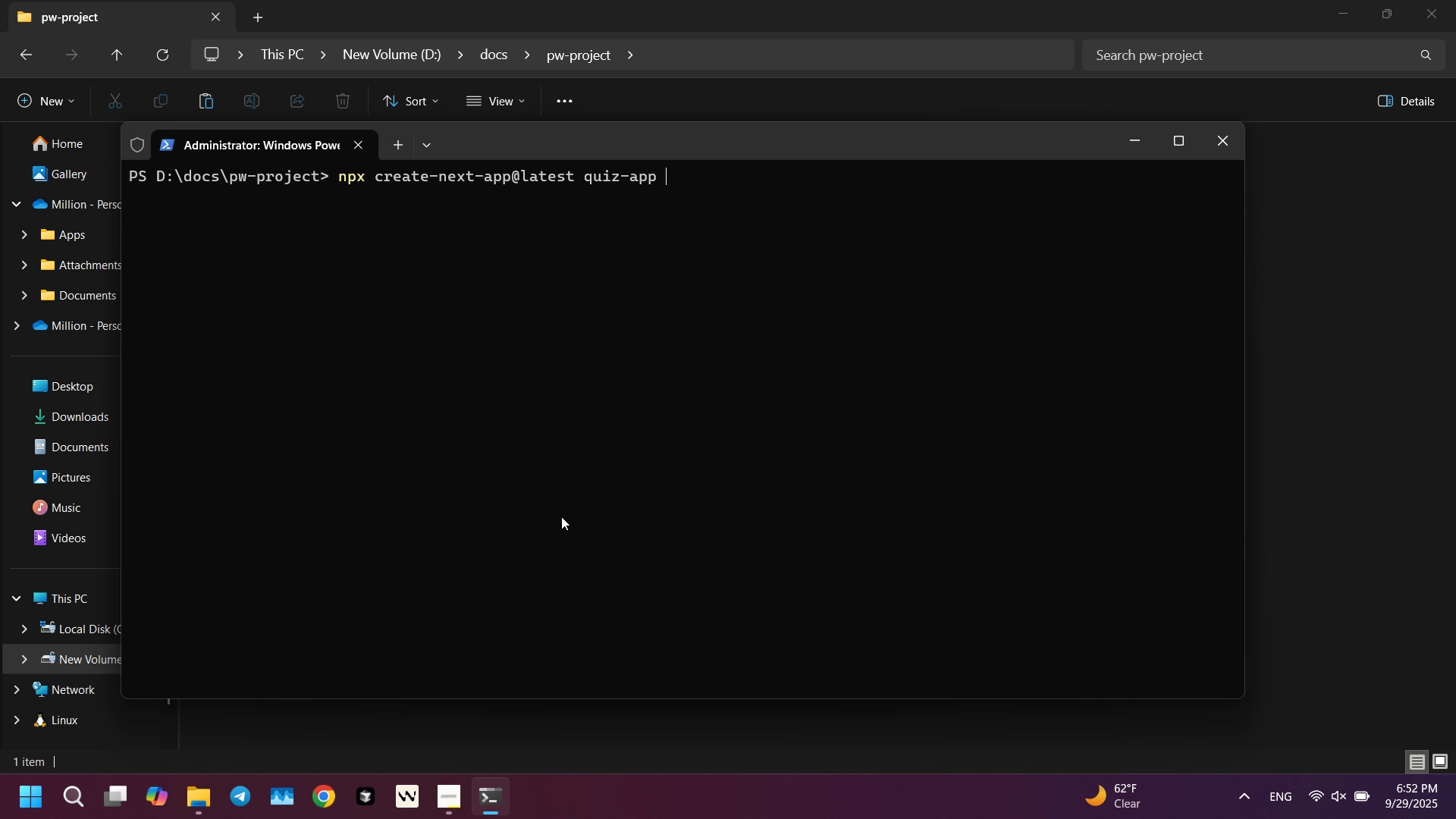 
key(Minus)
 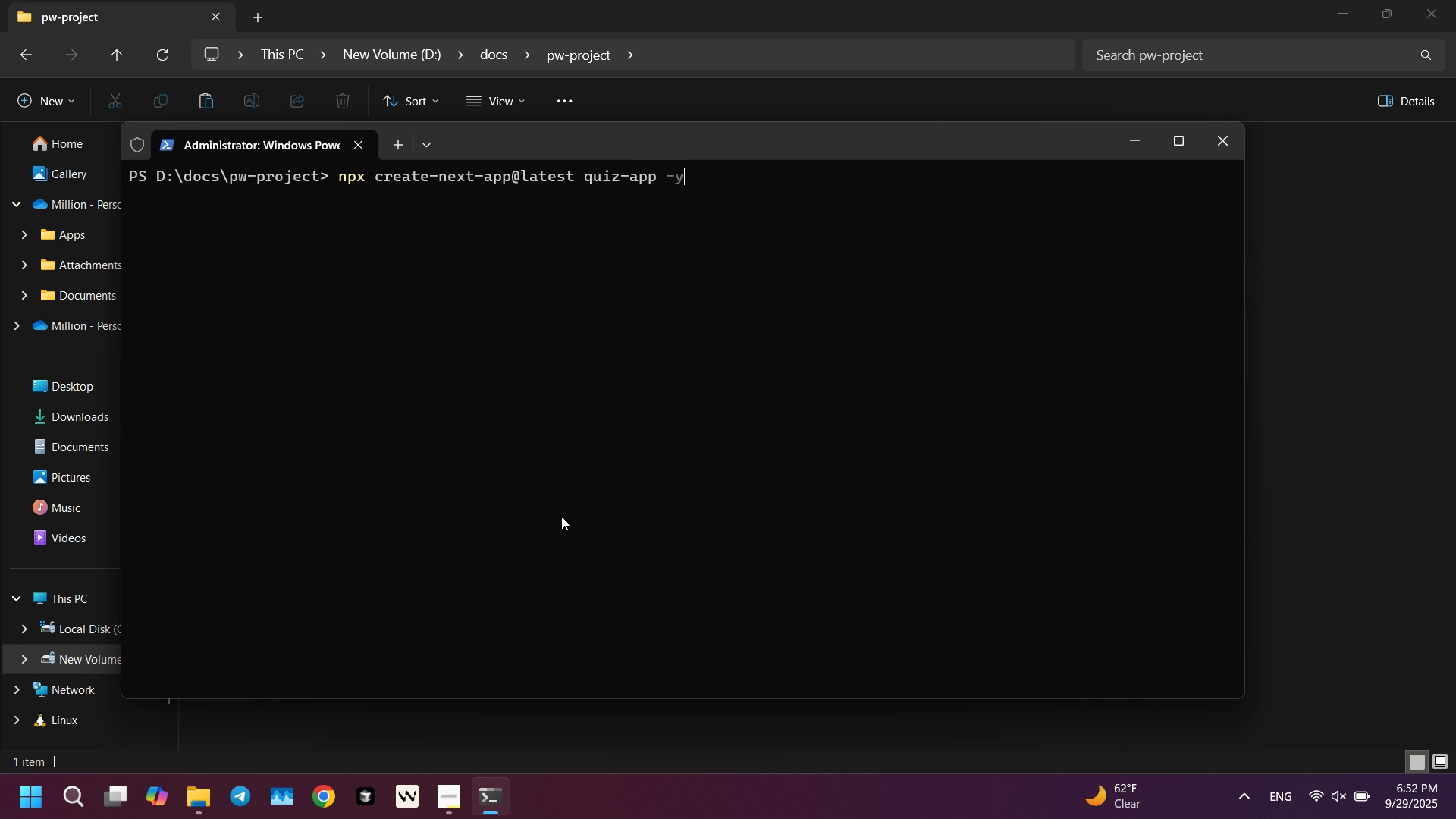 
key(Y)
 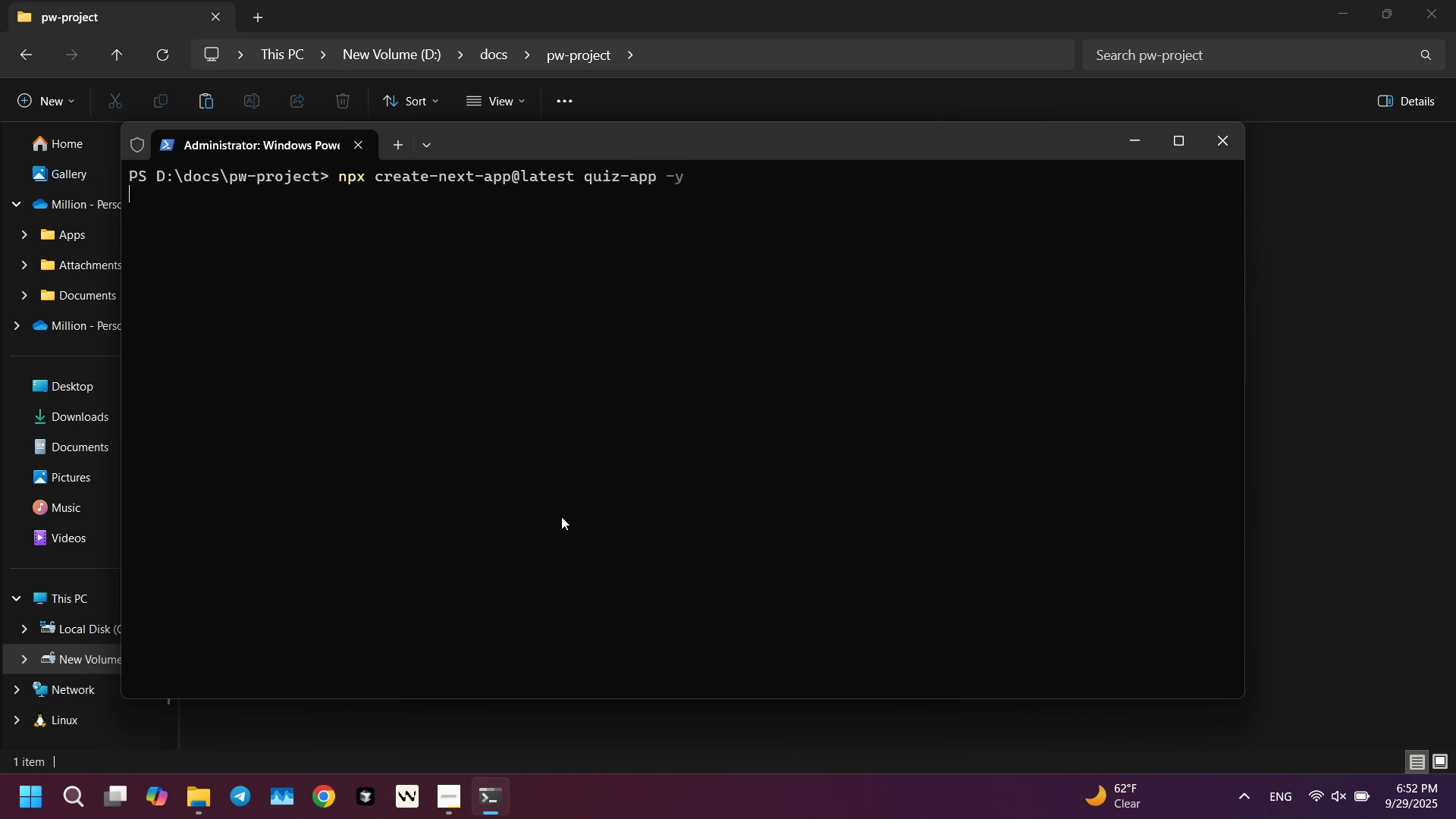 
key(Enter)
 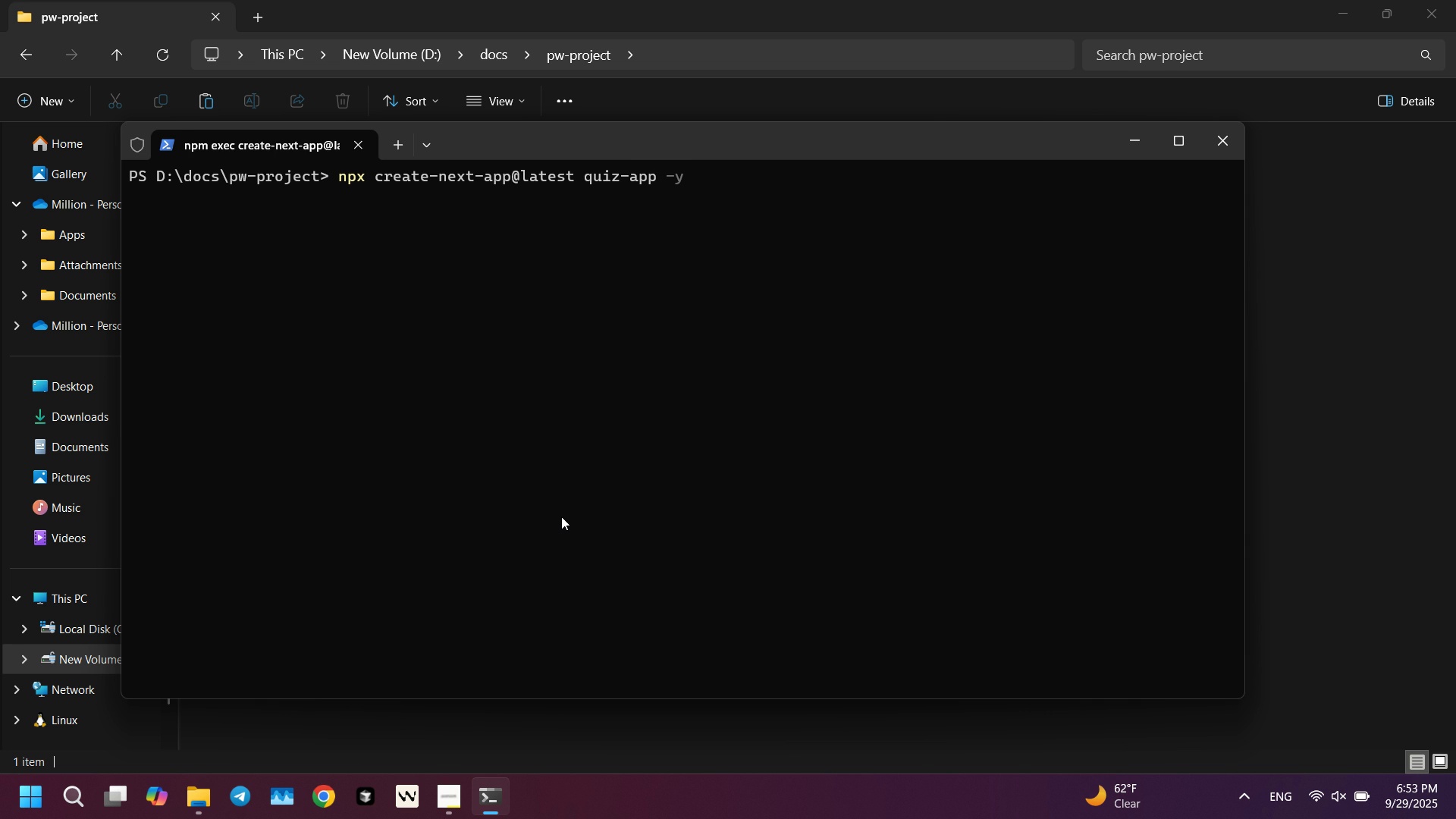 
wait(18.74)
 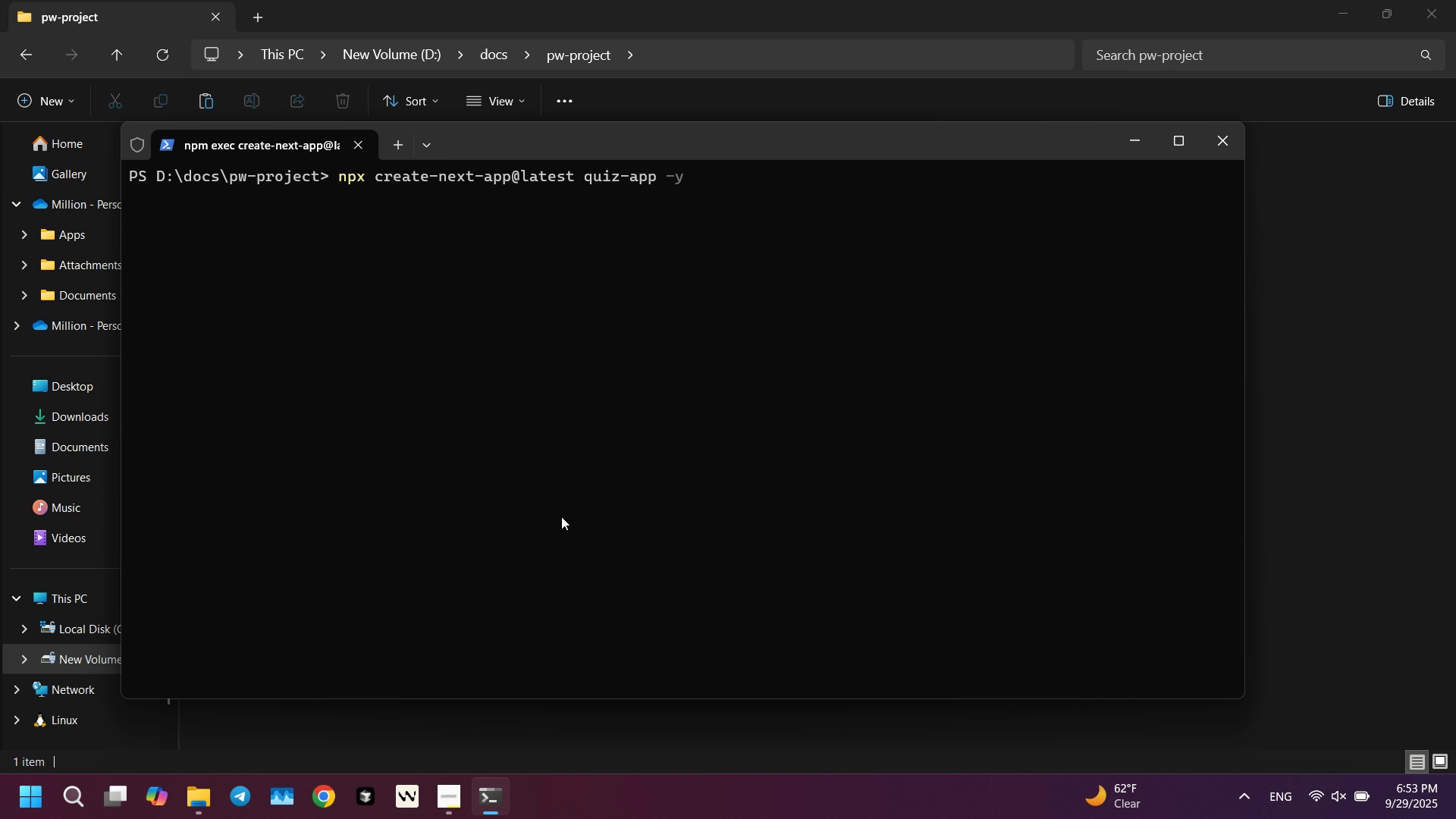 
double_click([1239, 802])
 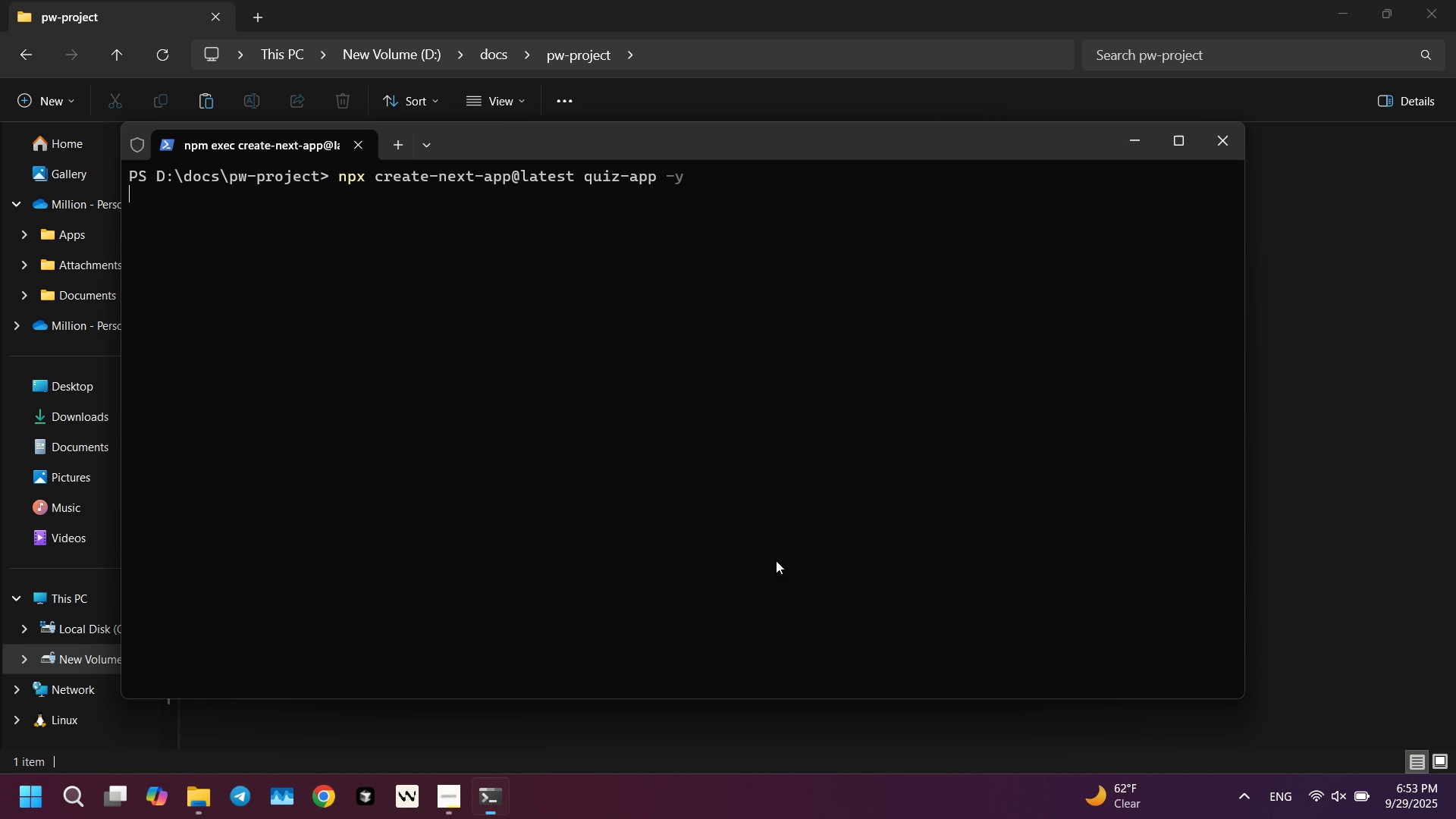 
left_click([776, 560])
 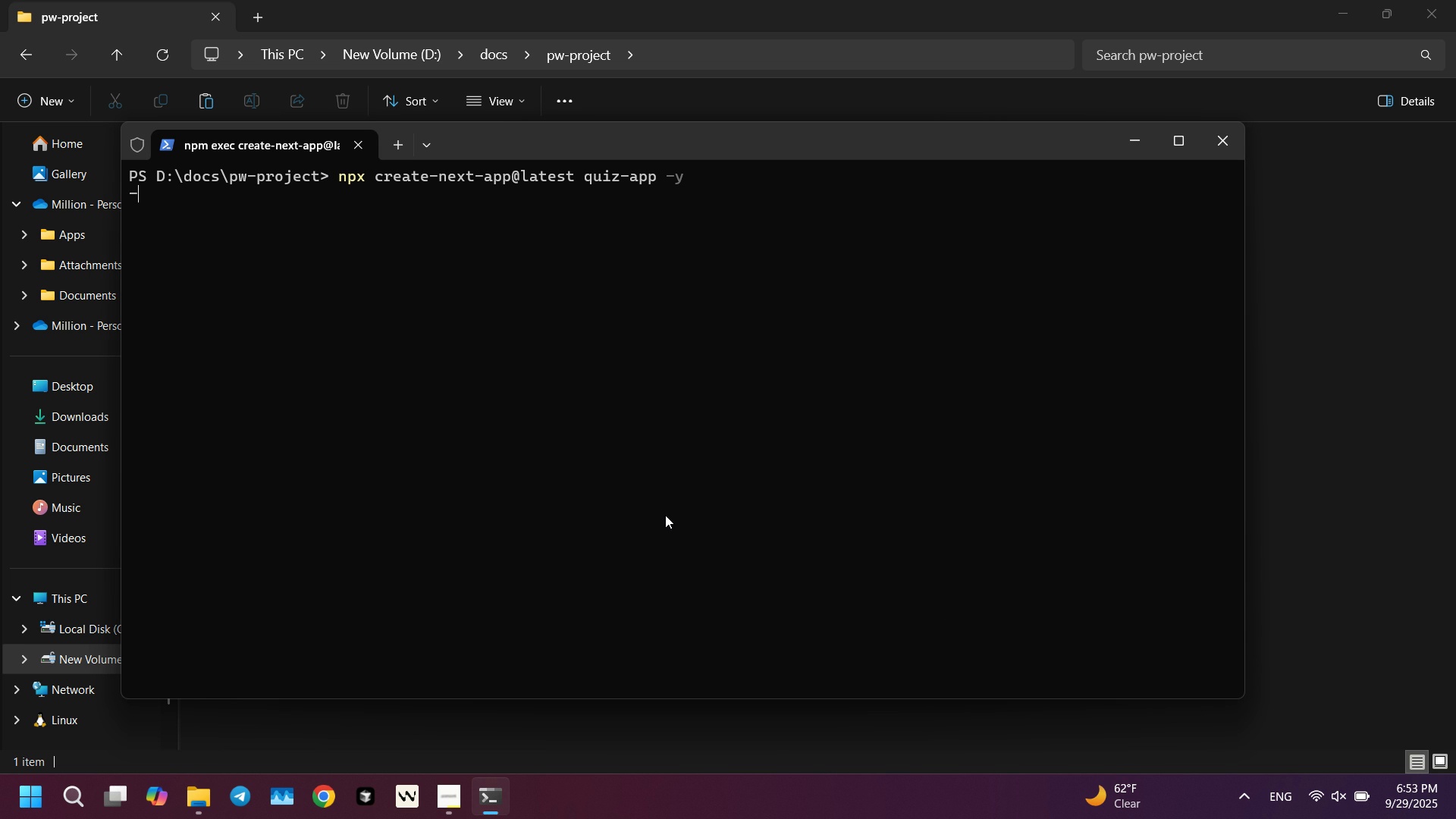 
wait(16.74)
 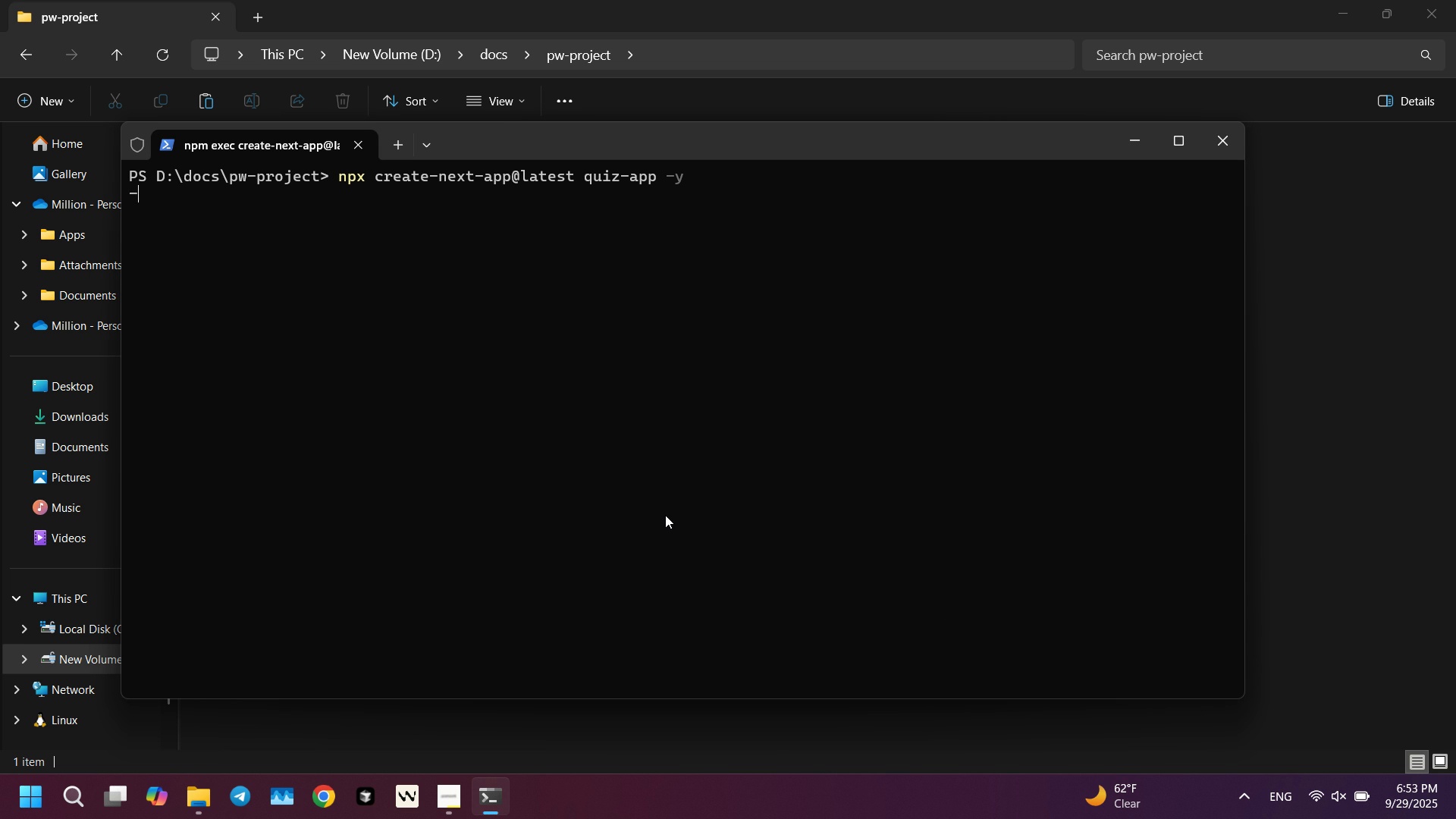 
key(Enter)
 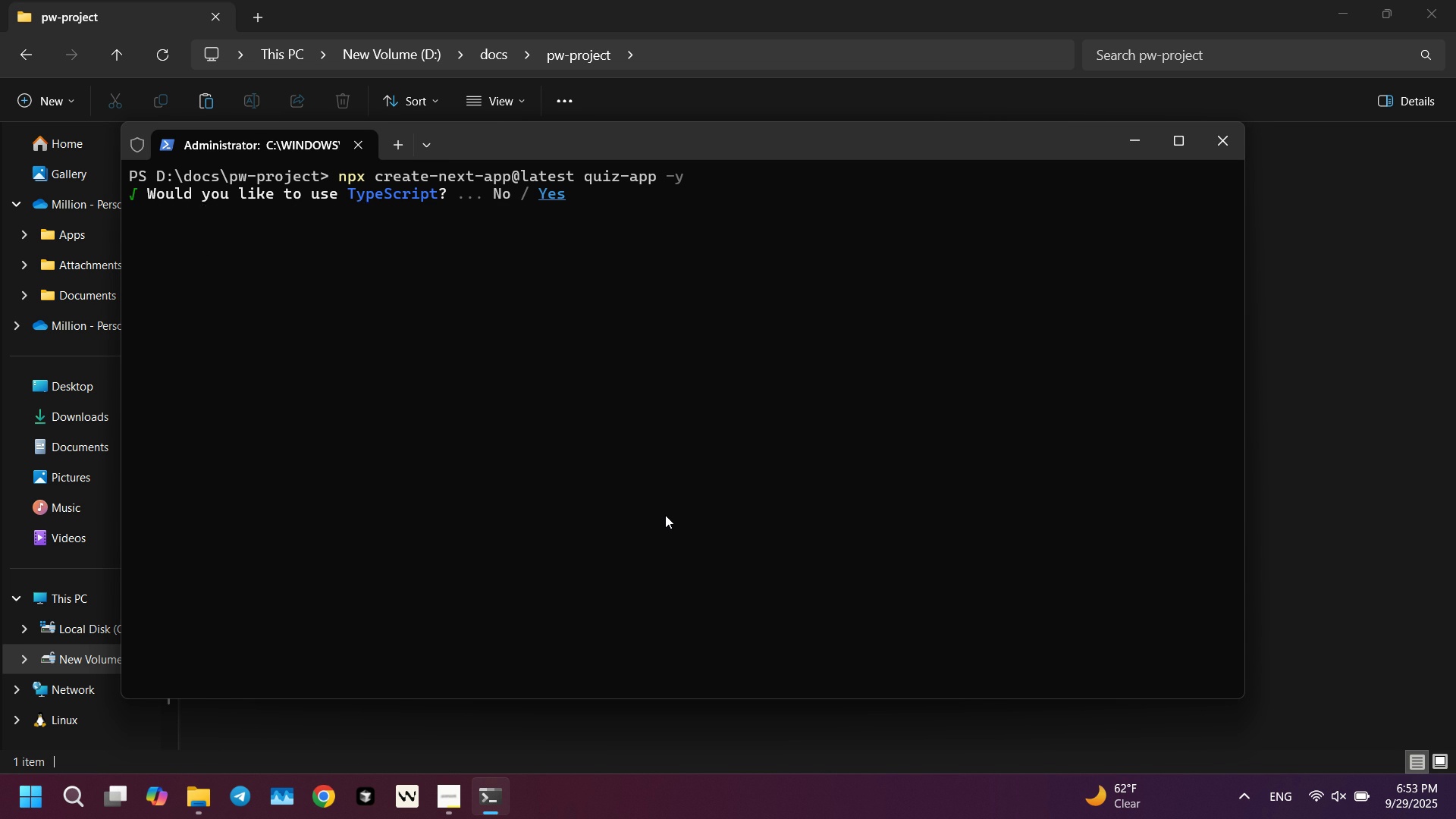 
key(Enter)
 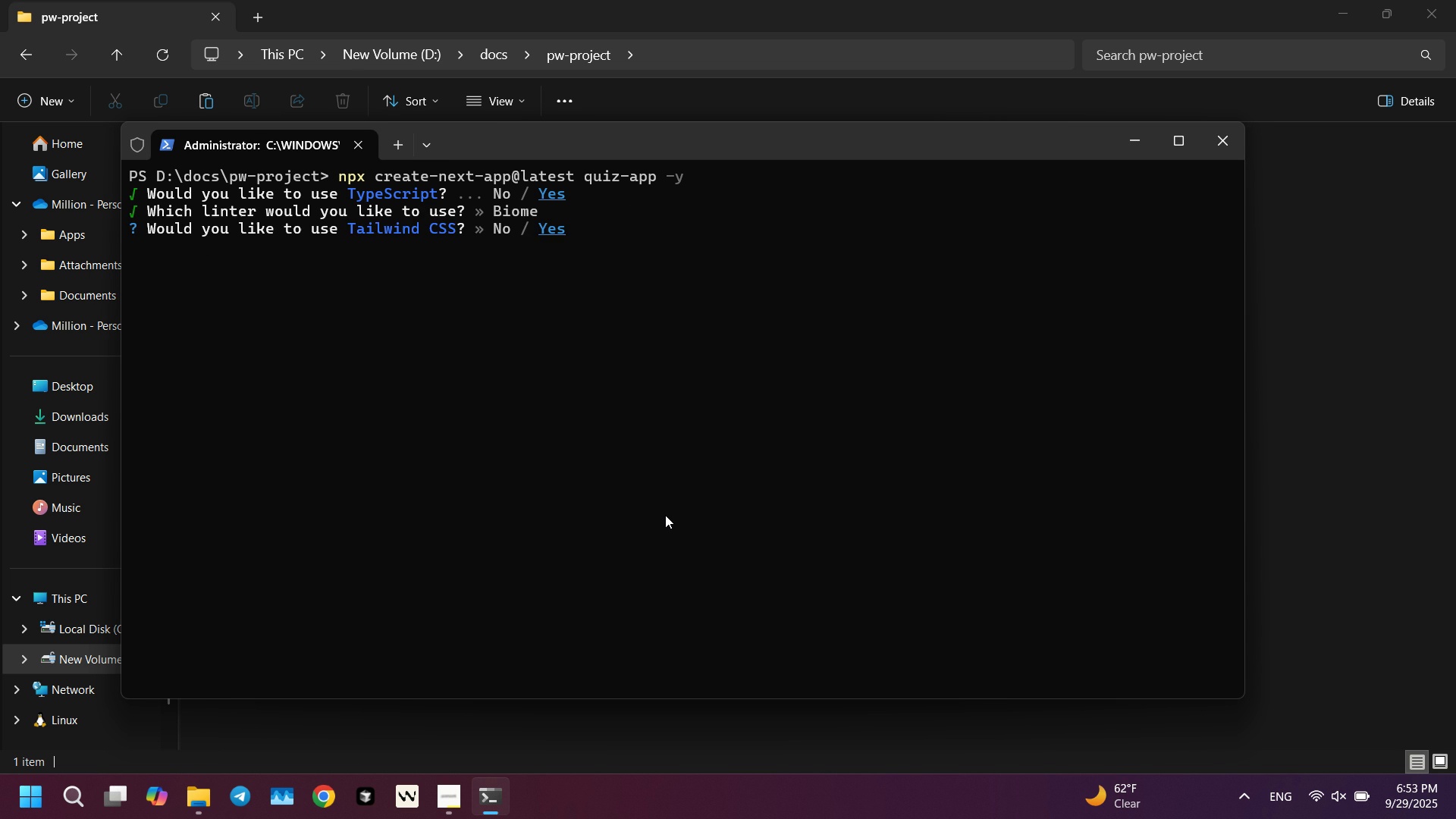 
key(Enter)
 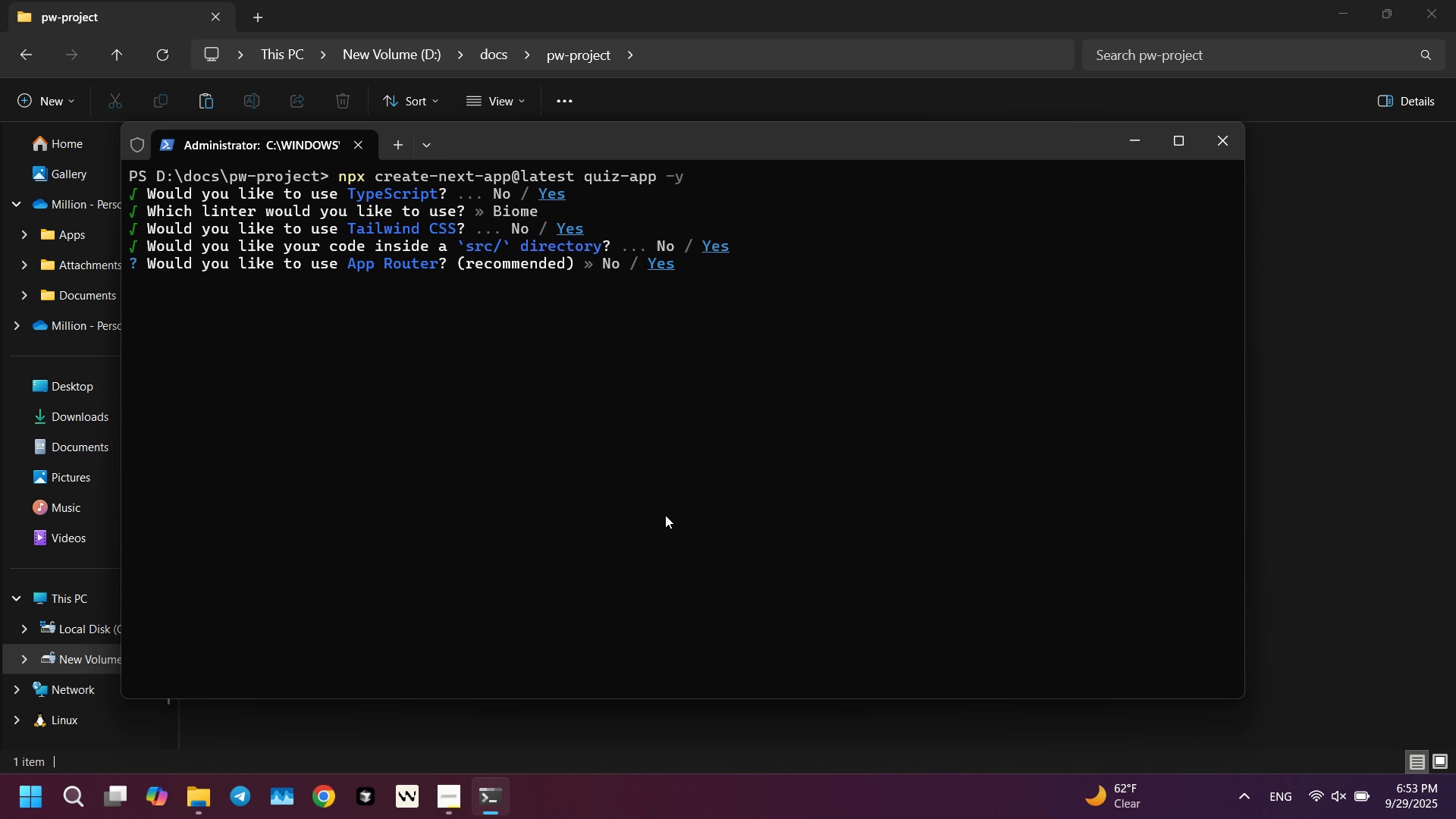 
key(Enter)
 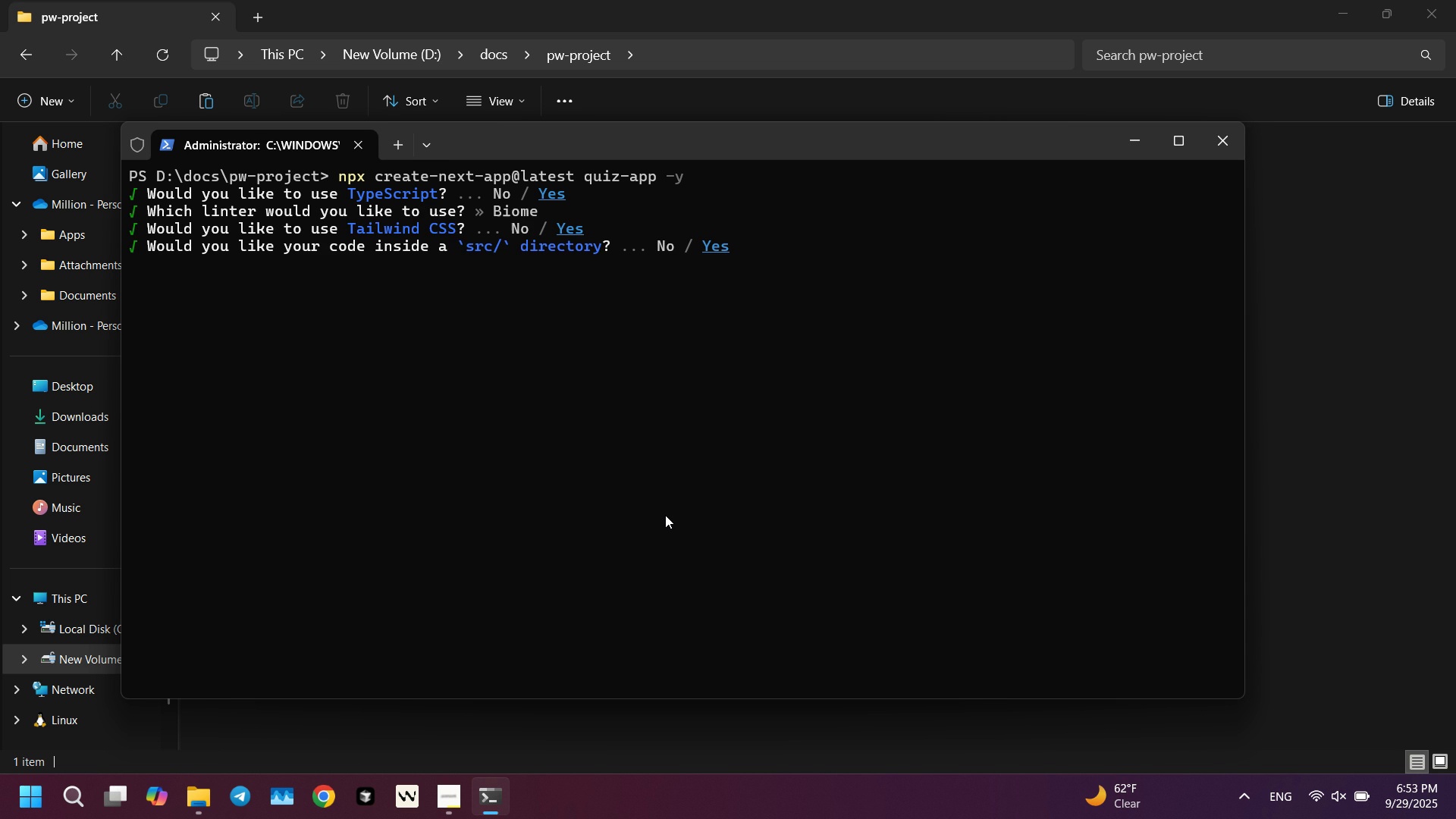 
key(Enter)
 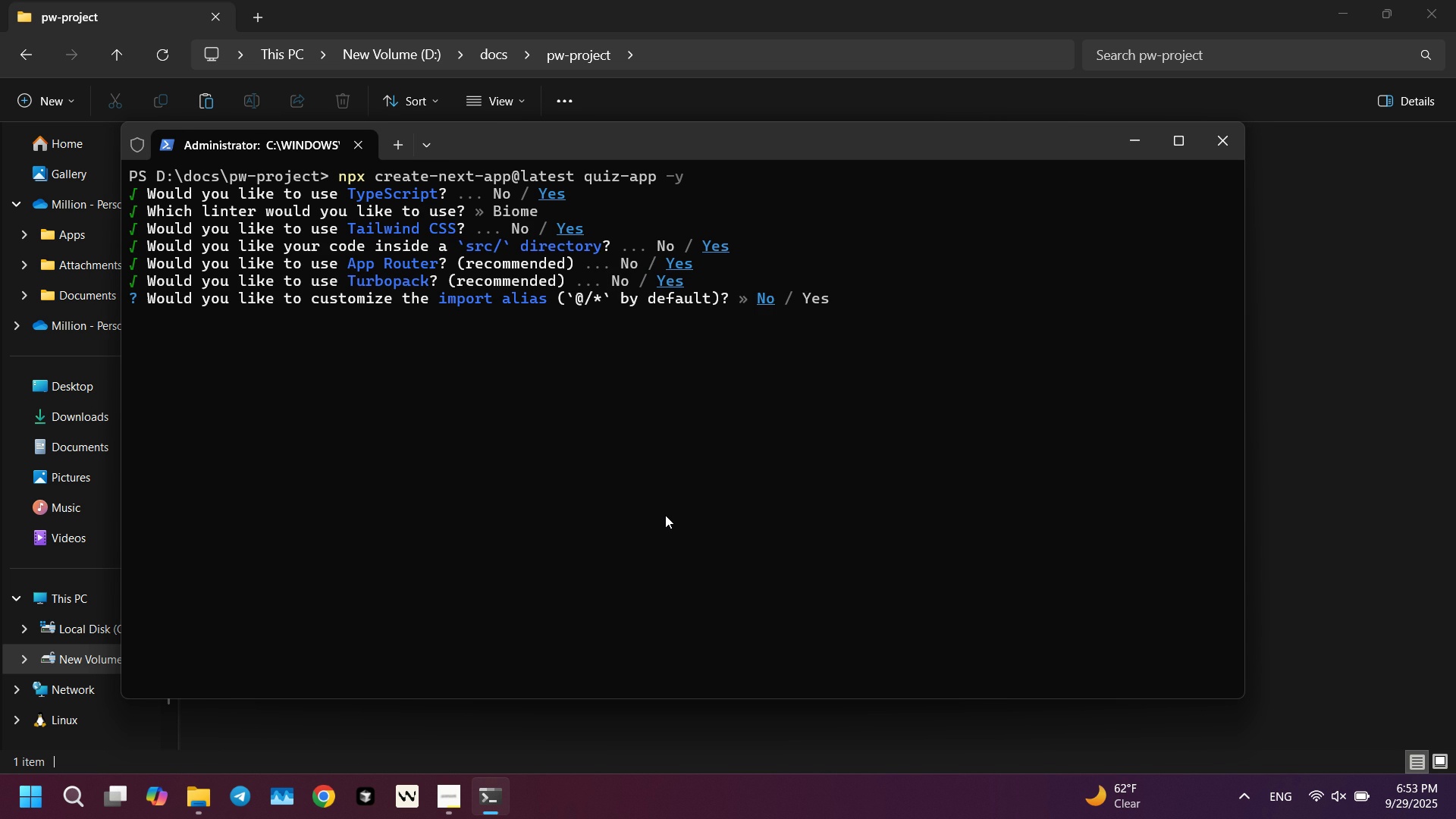 
key(Enter)
 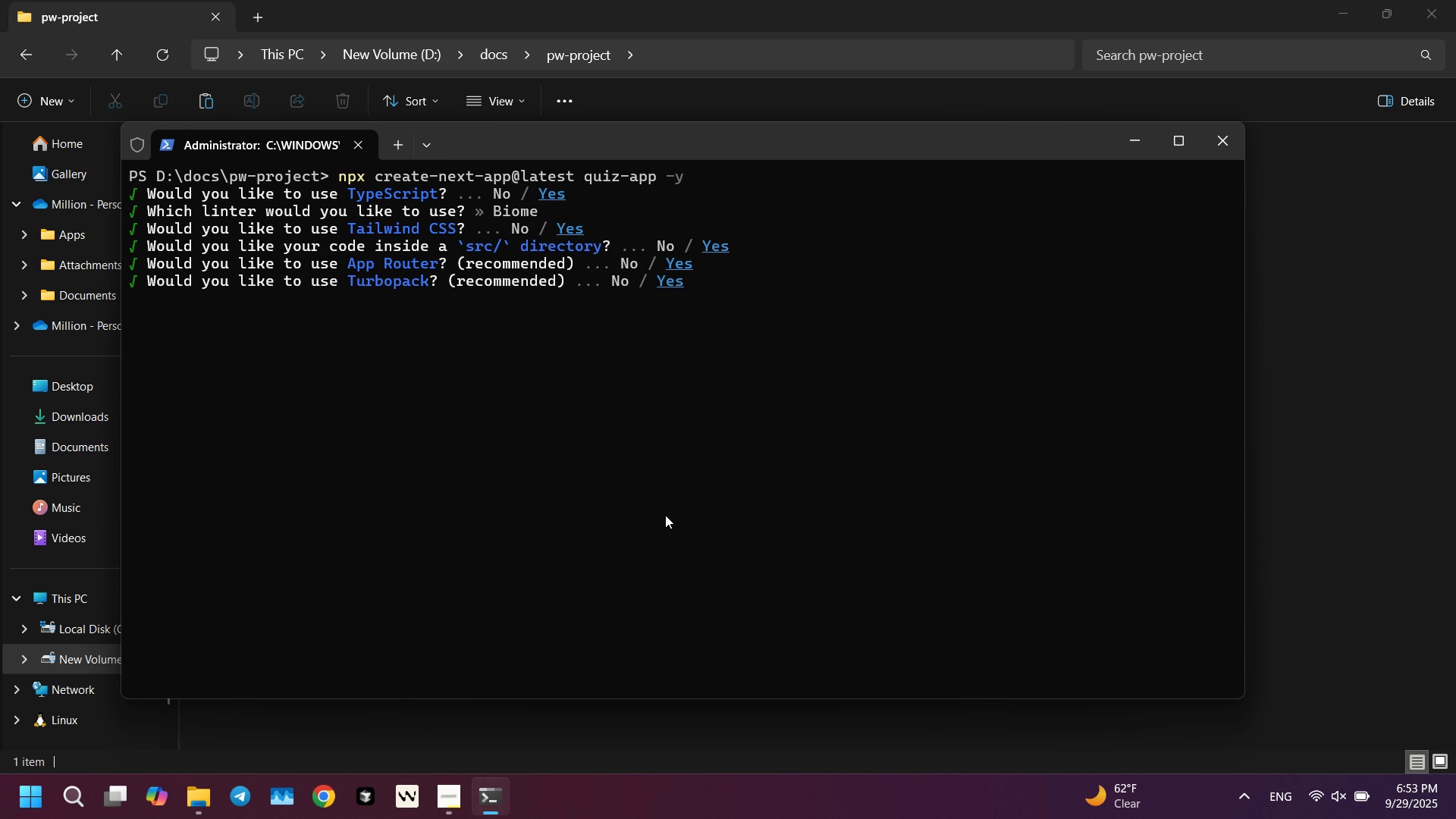 
key(Enter)
 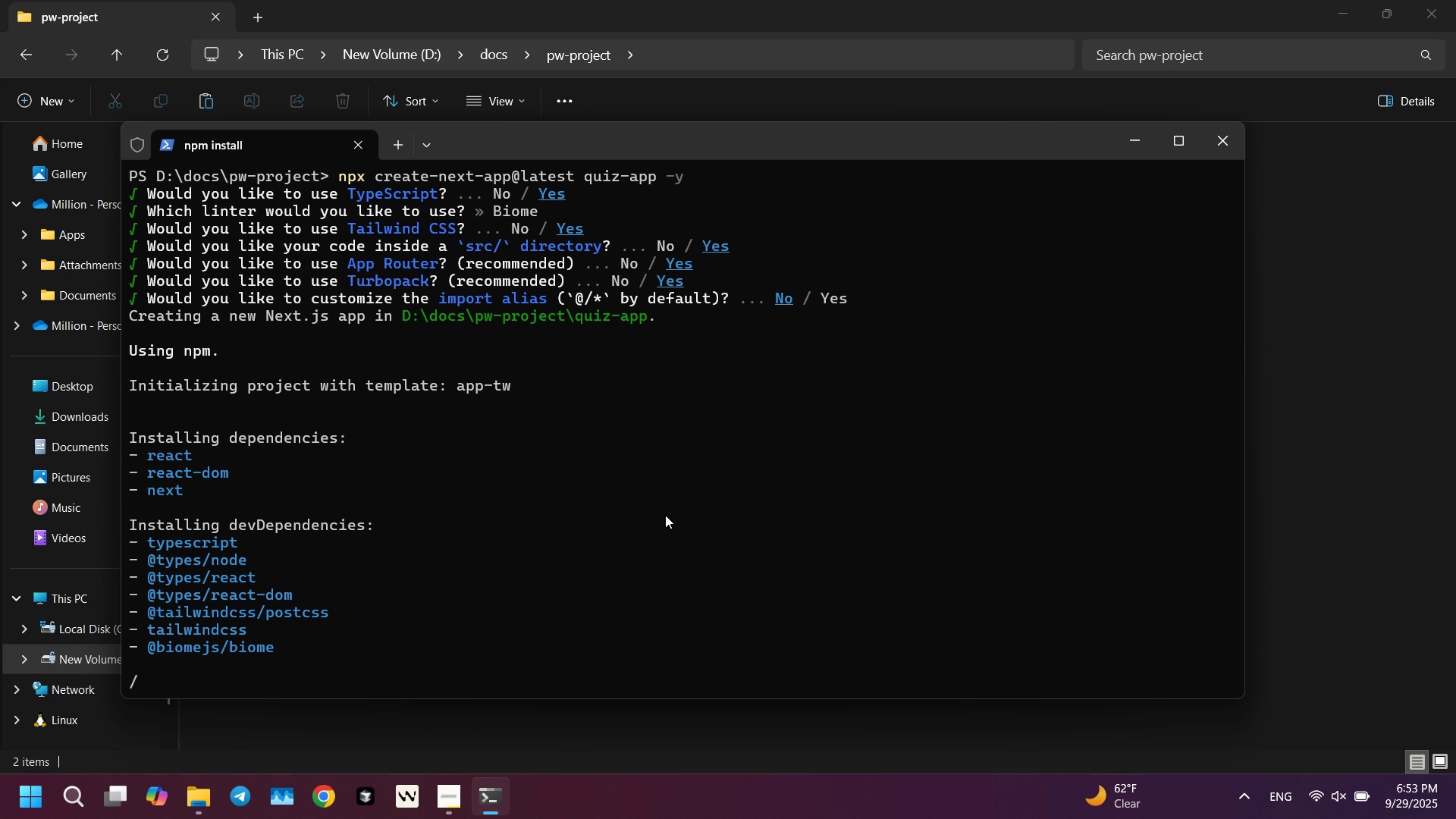 
wait(19.94)
 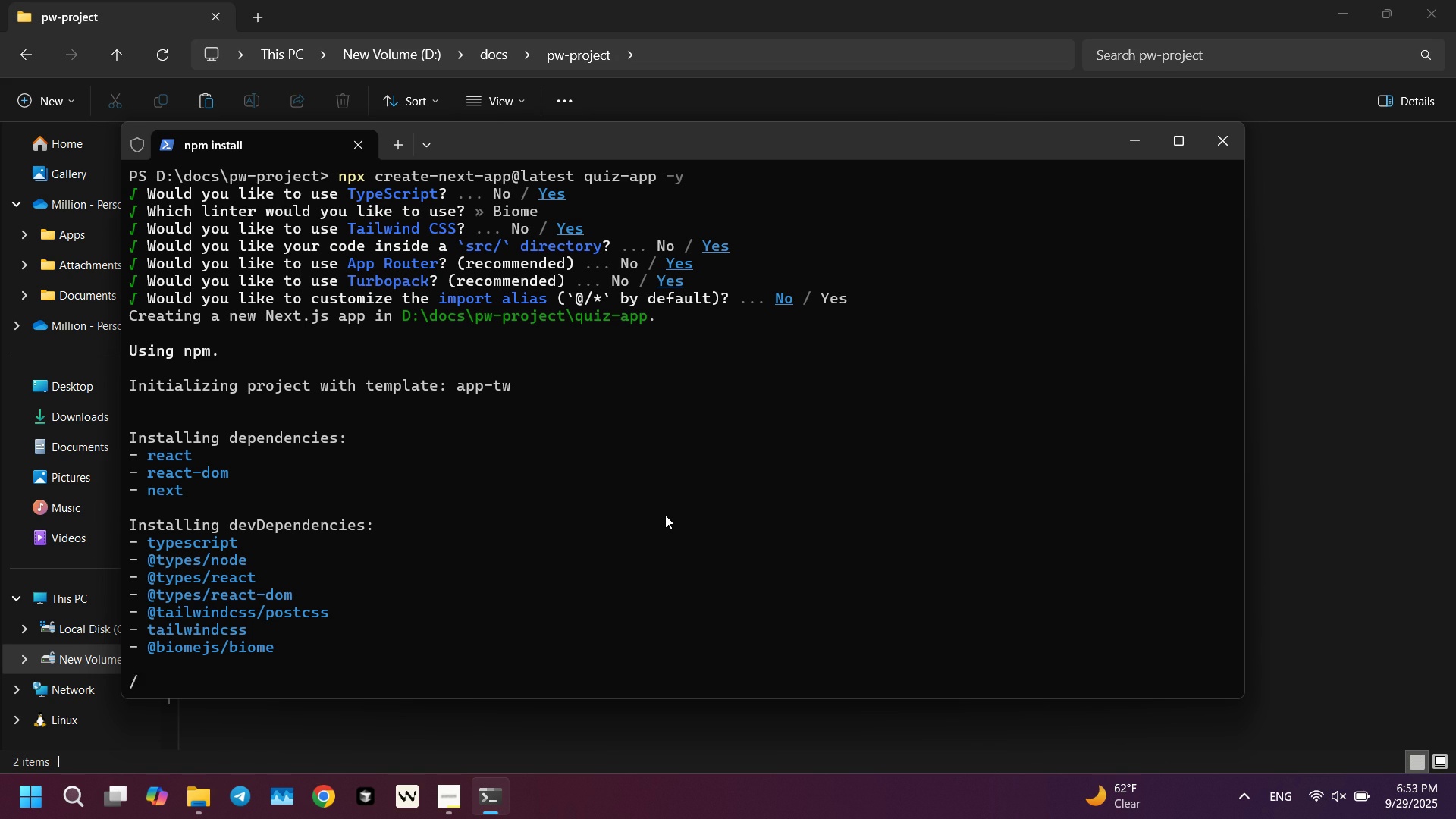 
key(Alt+AltLeft)
 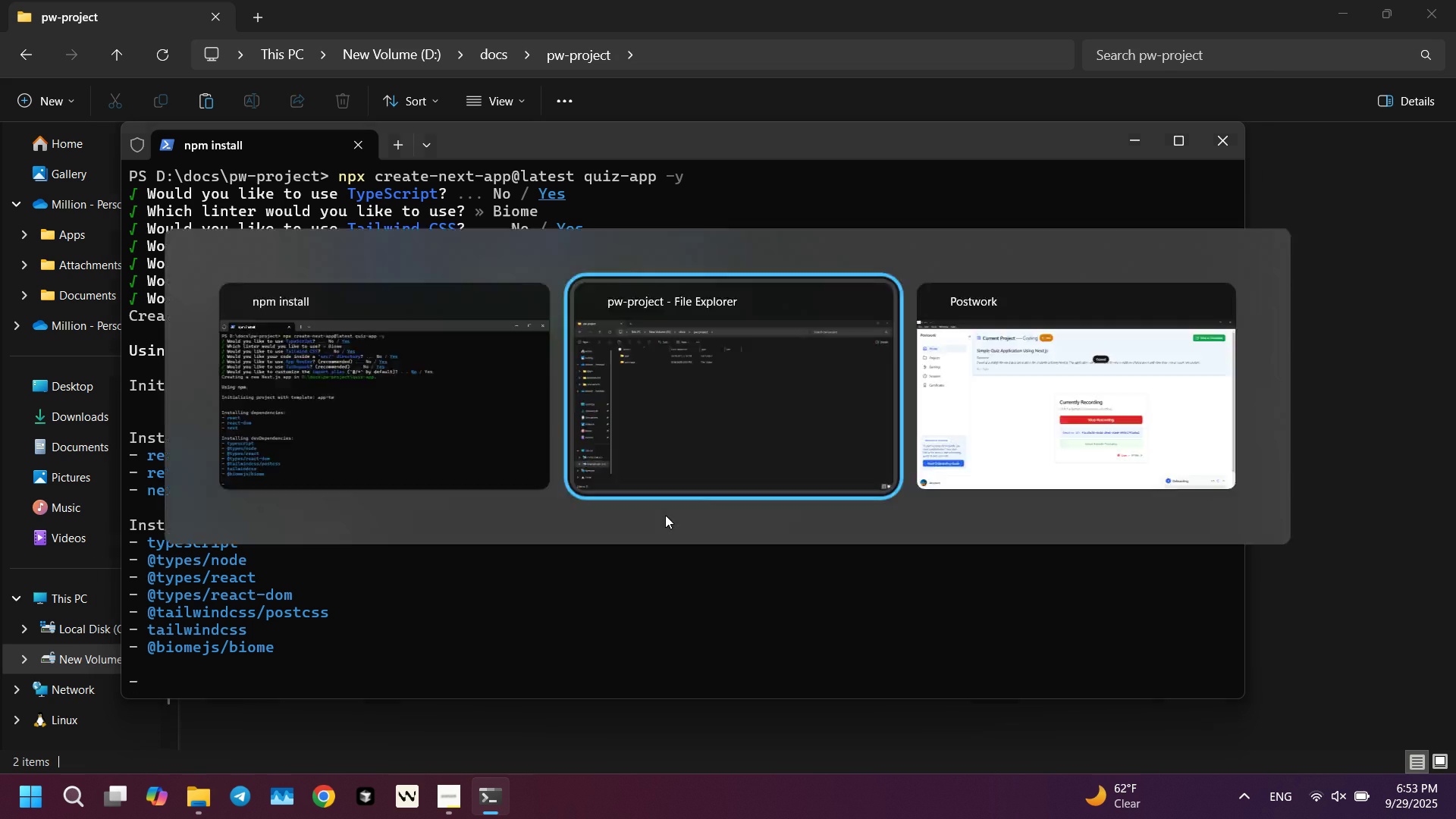 
key(Alt+Tab)